 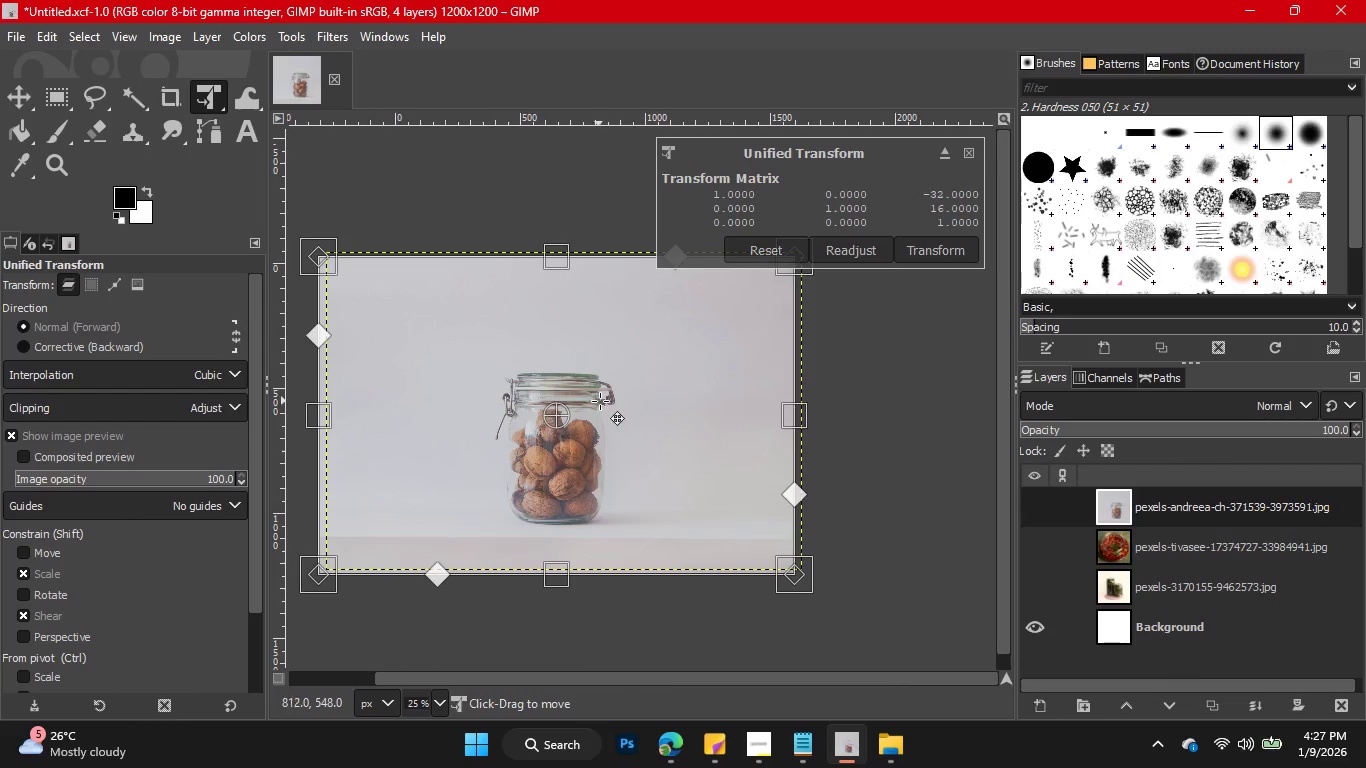 
left_click([901, 417])
 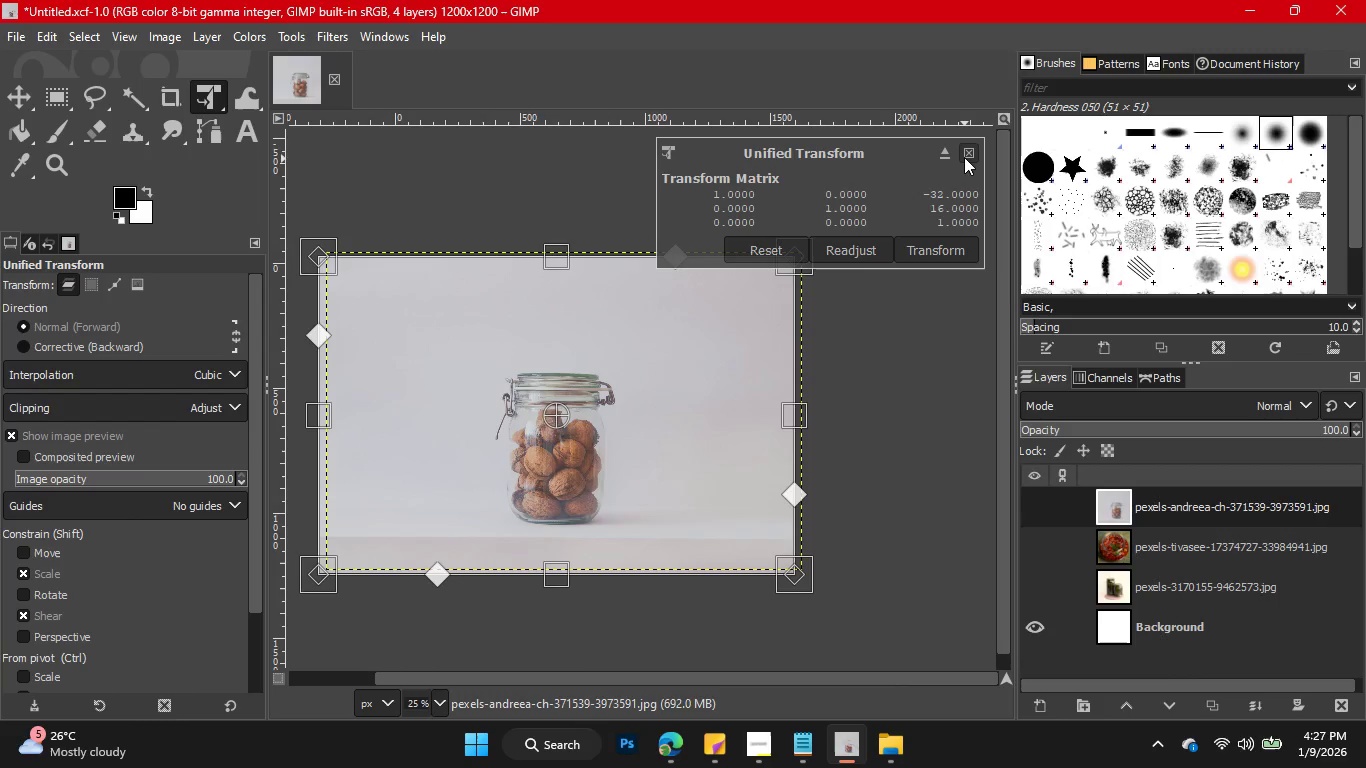 
double_click([926, 397])
 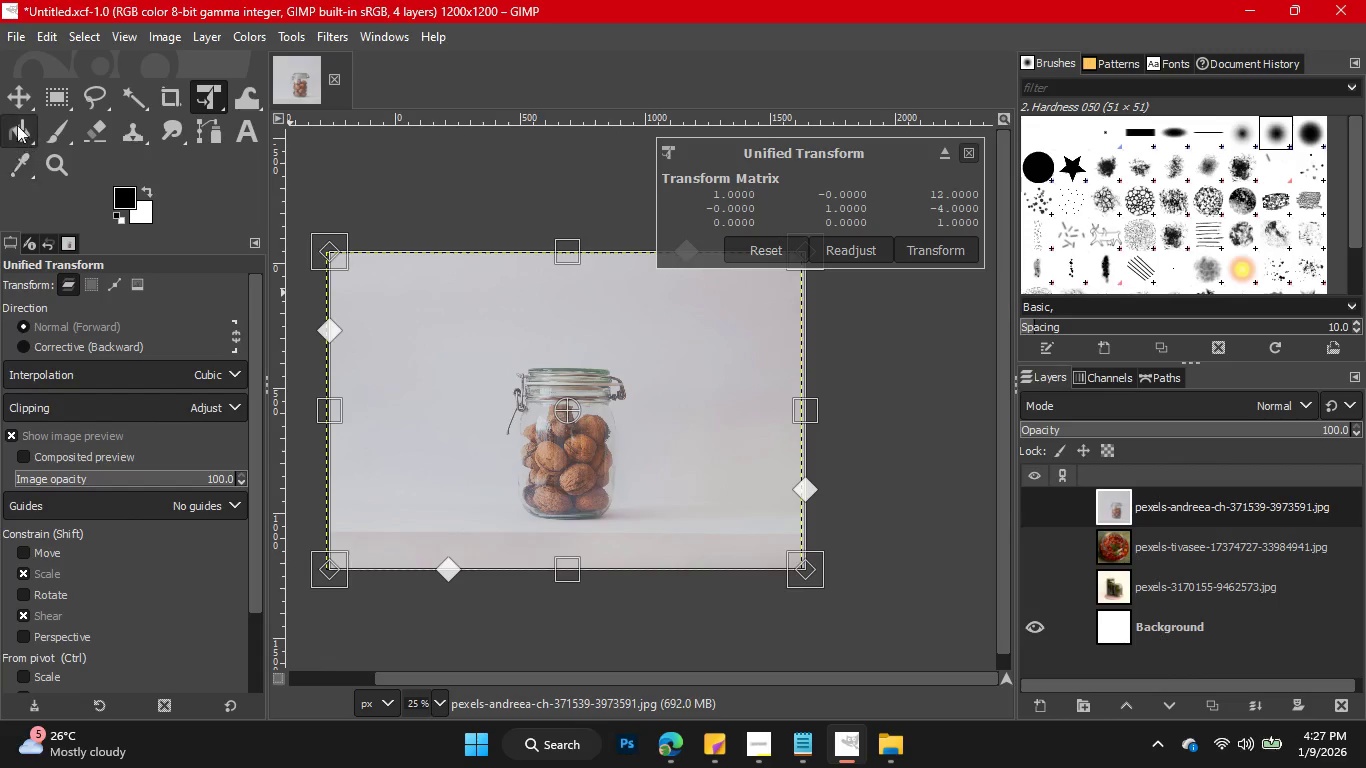 
double_click([872, 401])
 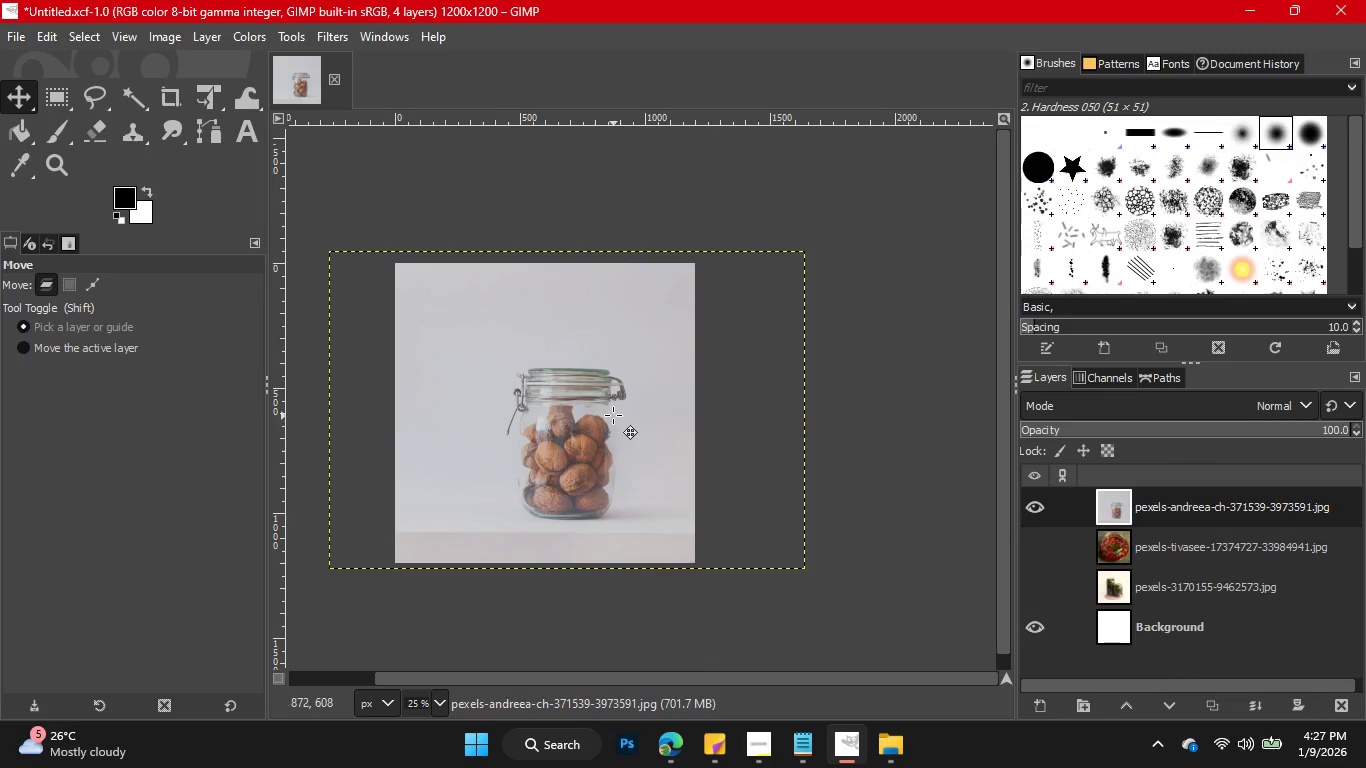 
left_click_drag(start_coordinate=[613, 415], to_coordinate=[599, 417])
 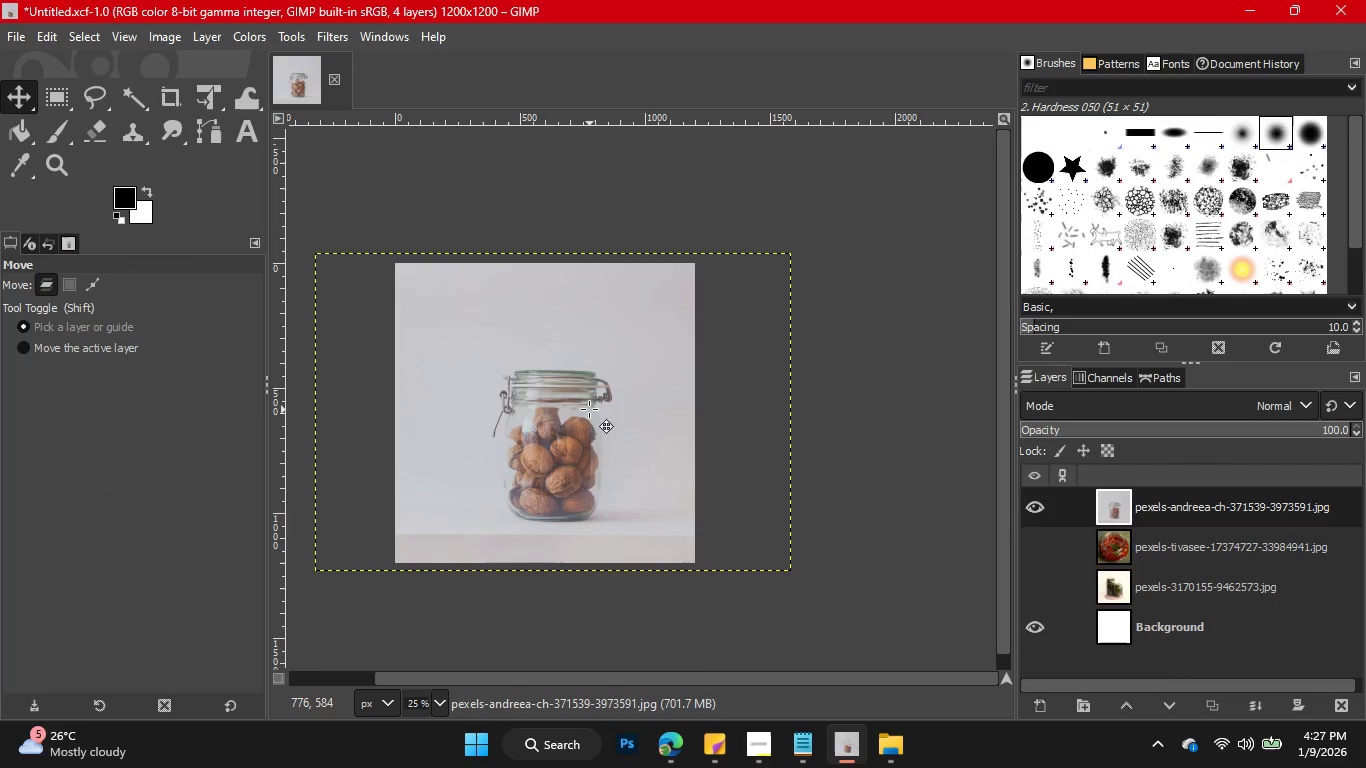 
left_click_drag(start_coordinate=[587, 407], to_coordinate=[572, 436])
 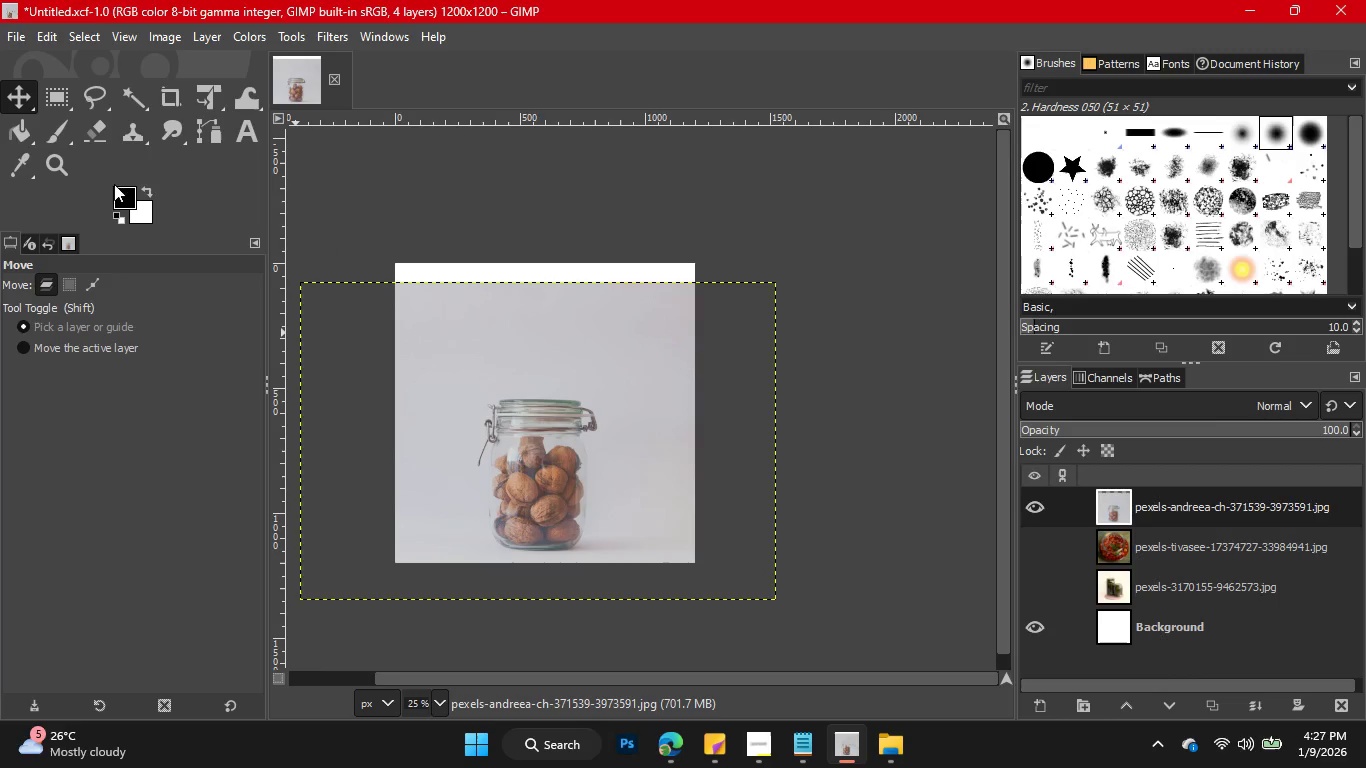 
left_click([28, 130])
 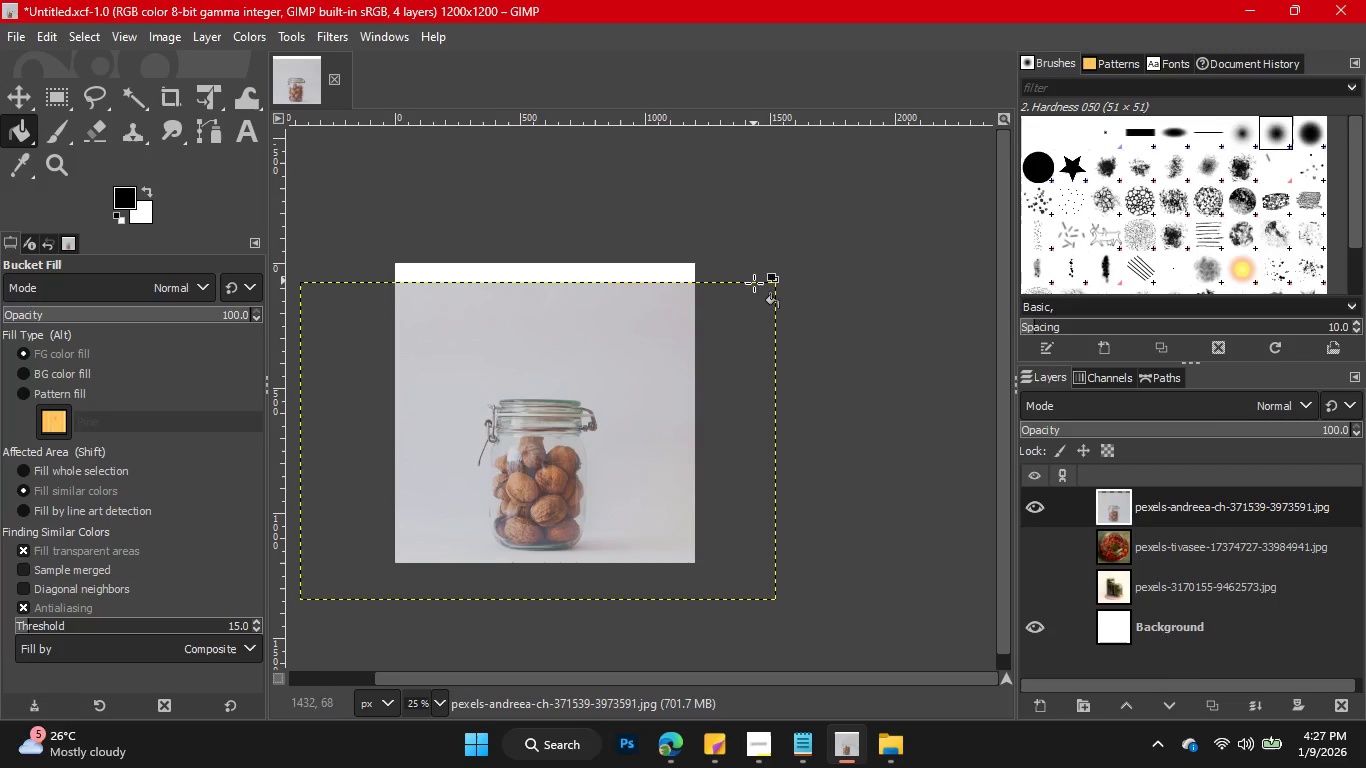 
left_click([751, 326])
 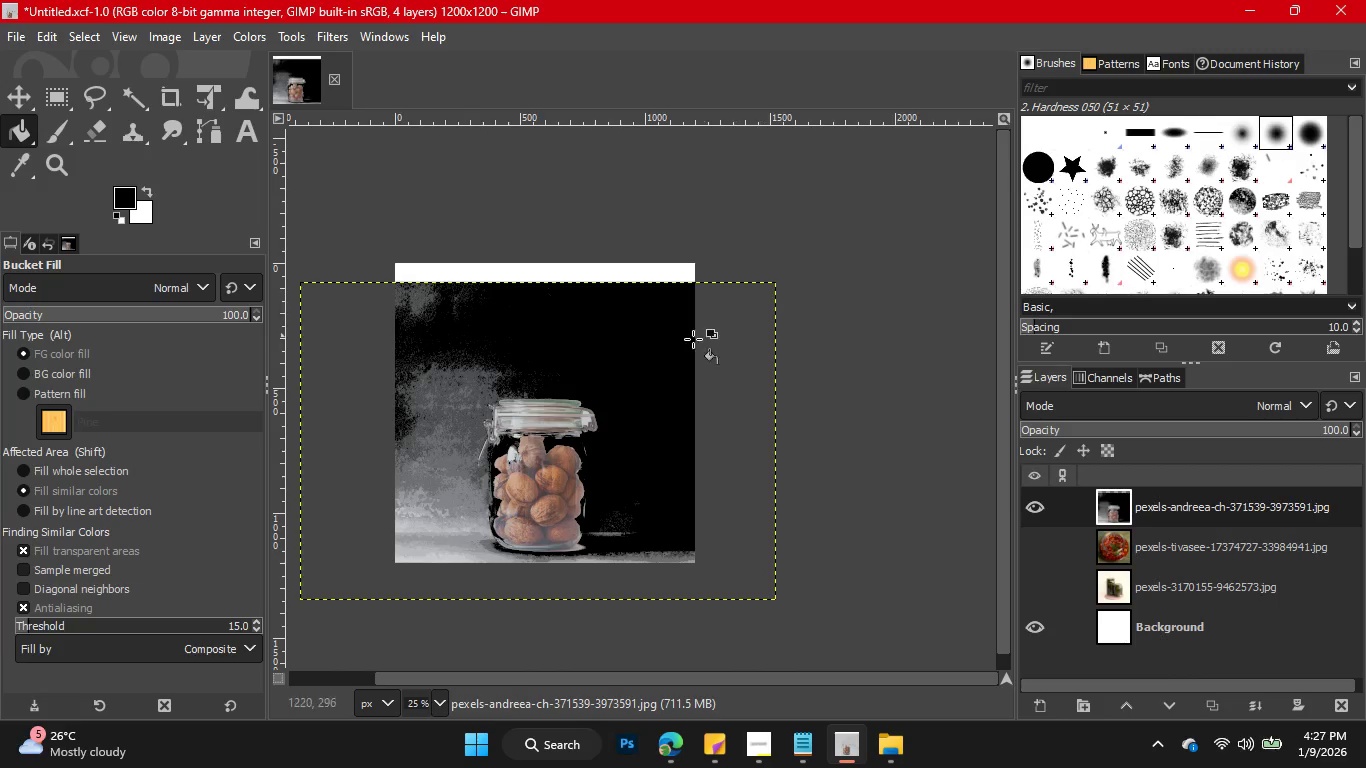 
key(Control+Z)
 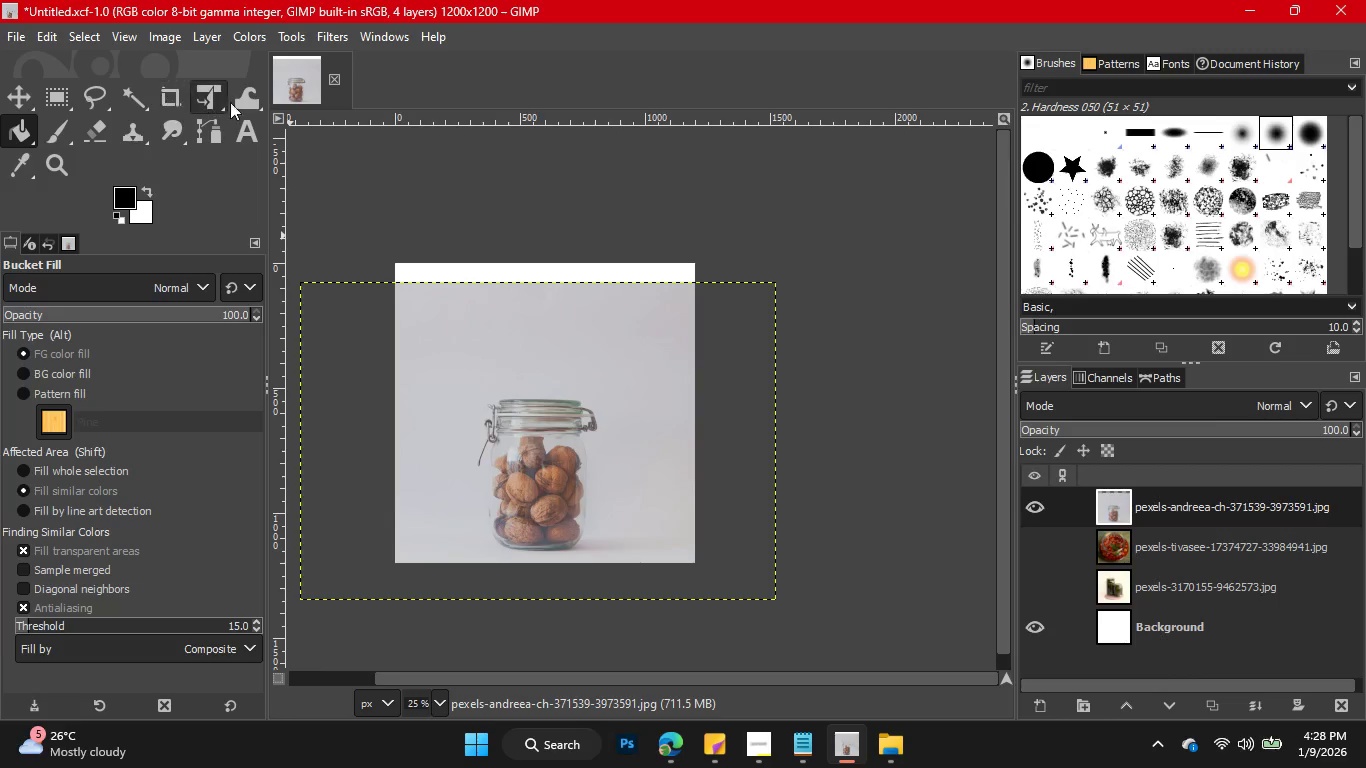 
left_click([219, 103])
 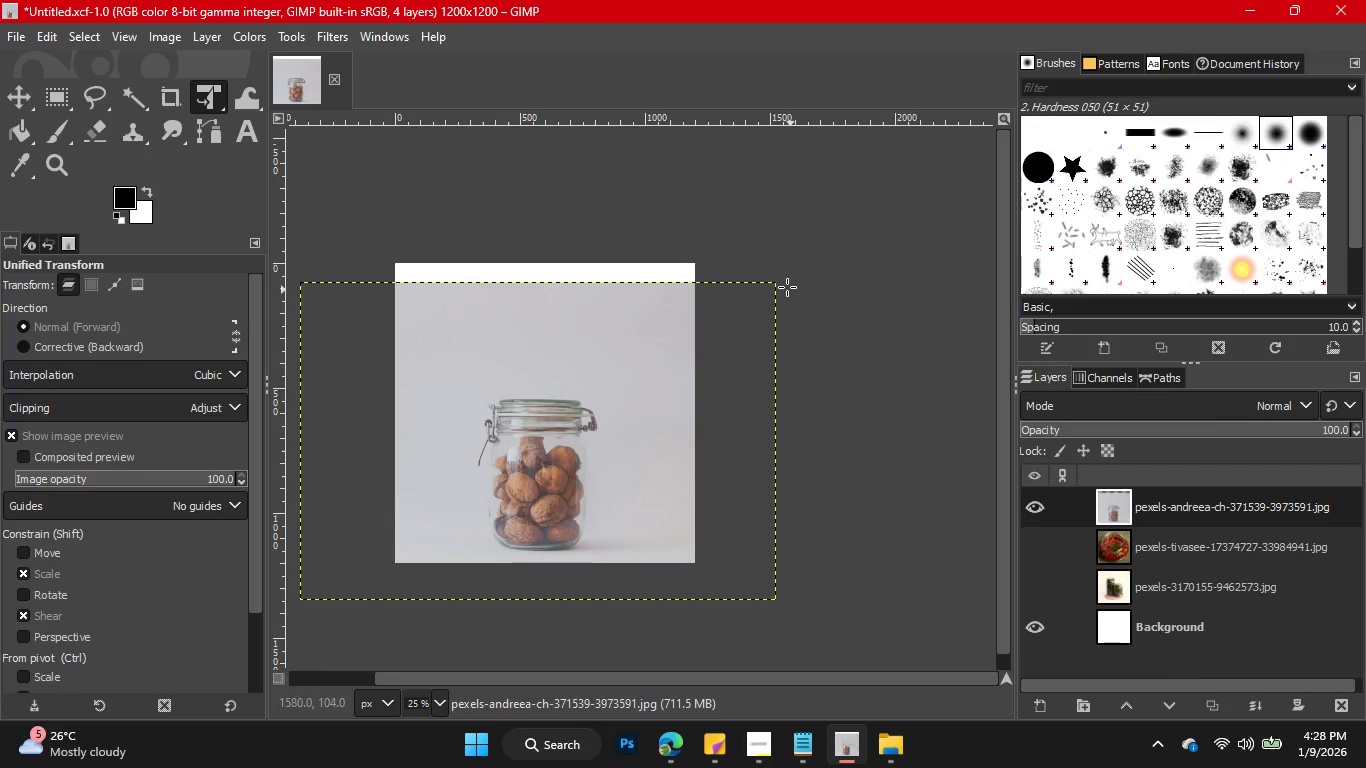 
left_click([777, 286])
 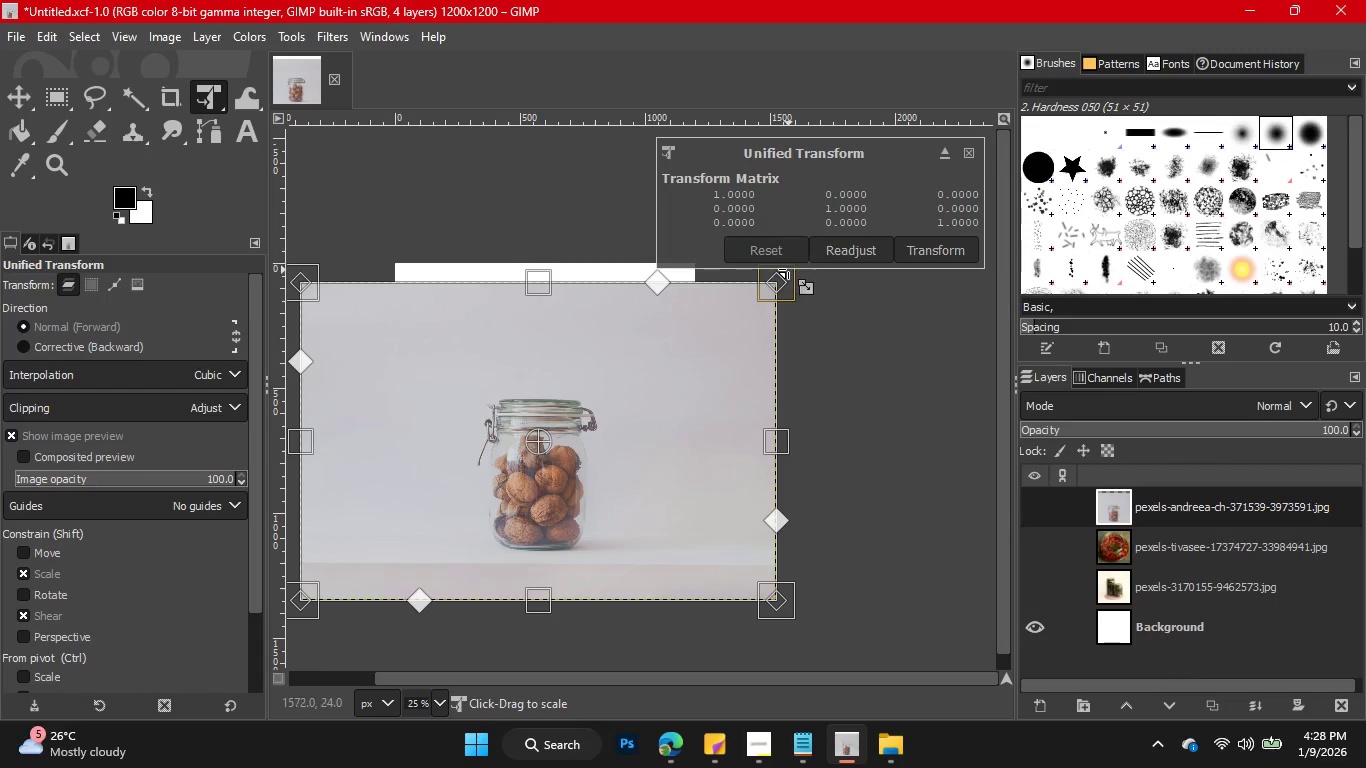 
left_click_drag(start_coordinate=[789, 269], to_coordinate=[921, 180])
 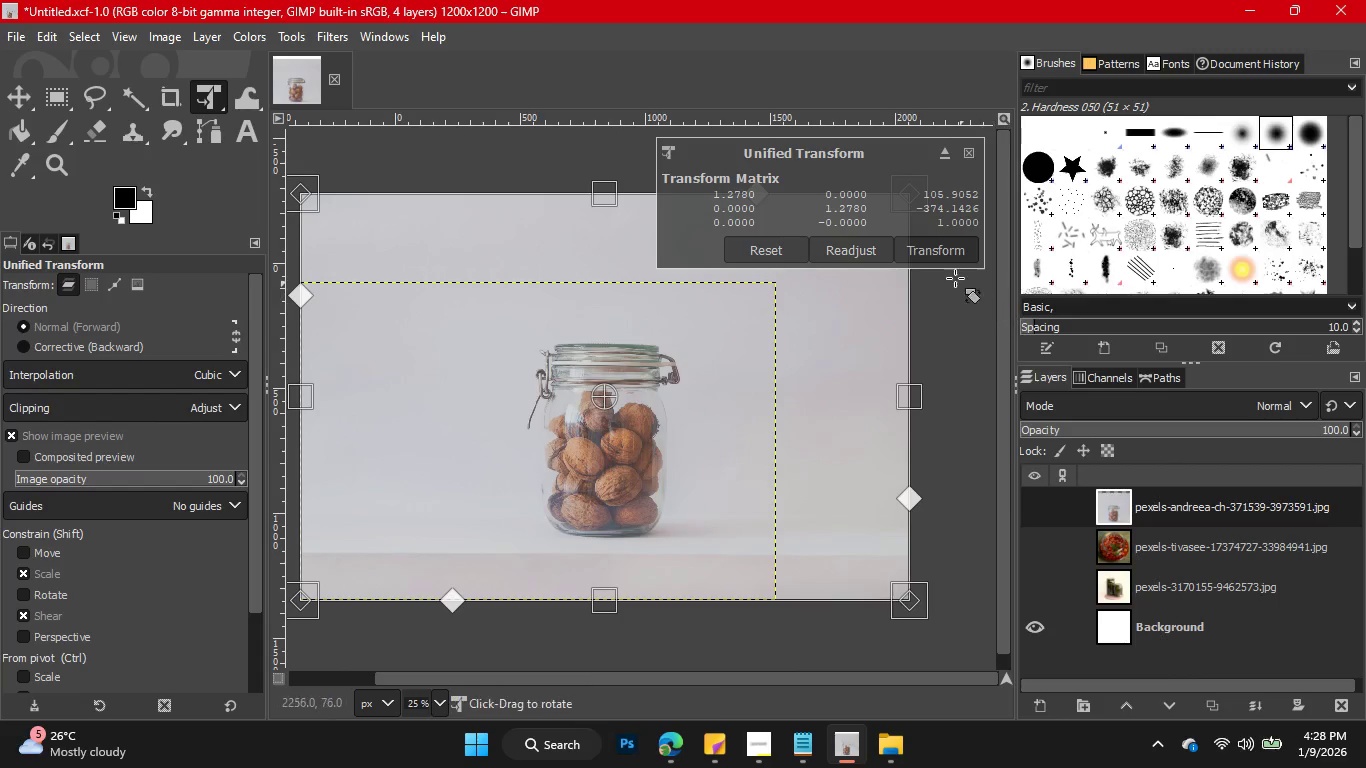 
left_click([949, 253])
 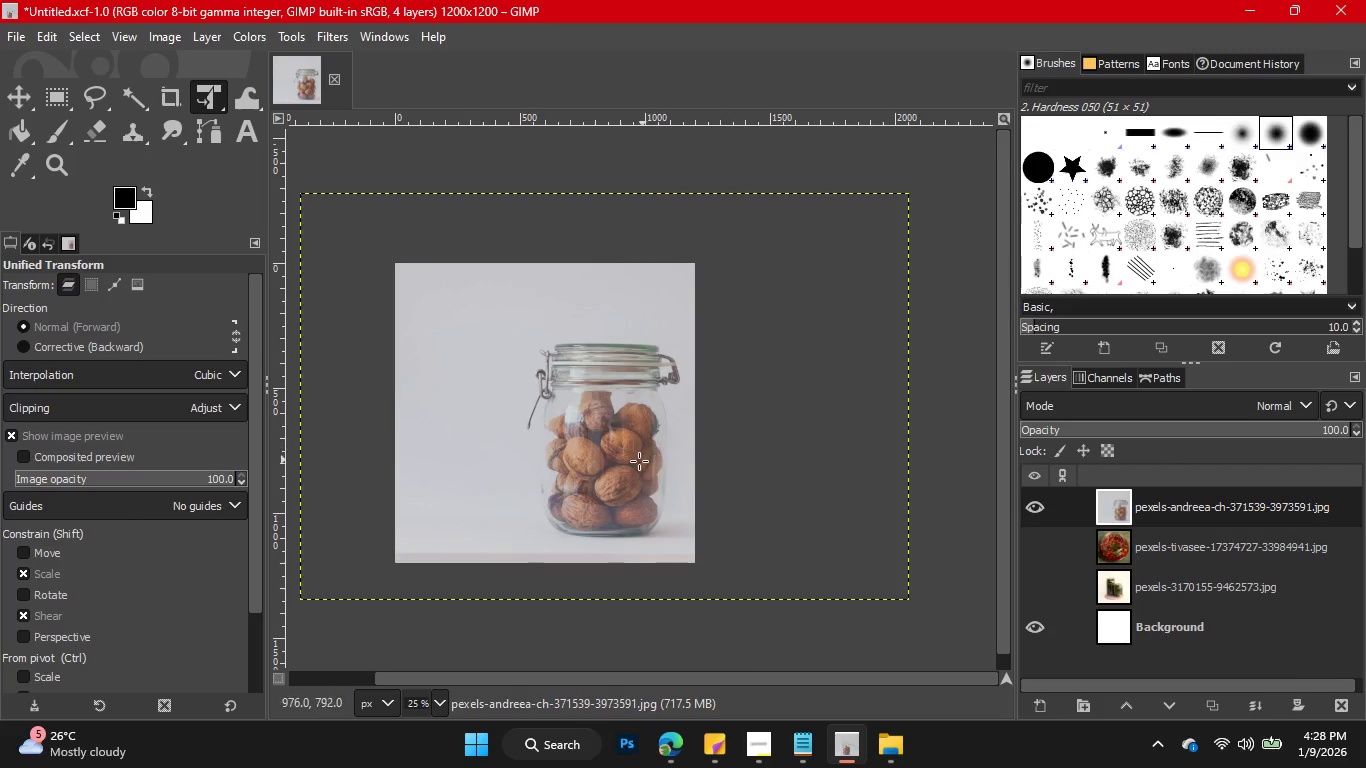 
left_click_drag(start_coordinate=[612, 454], to_coordinate=[574, 447])
 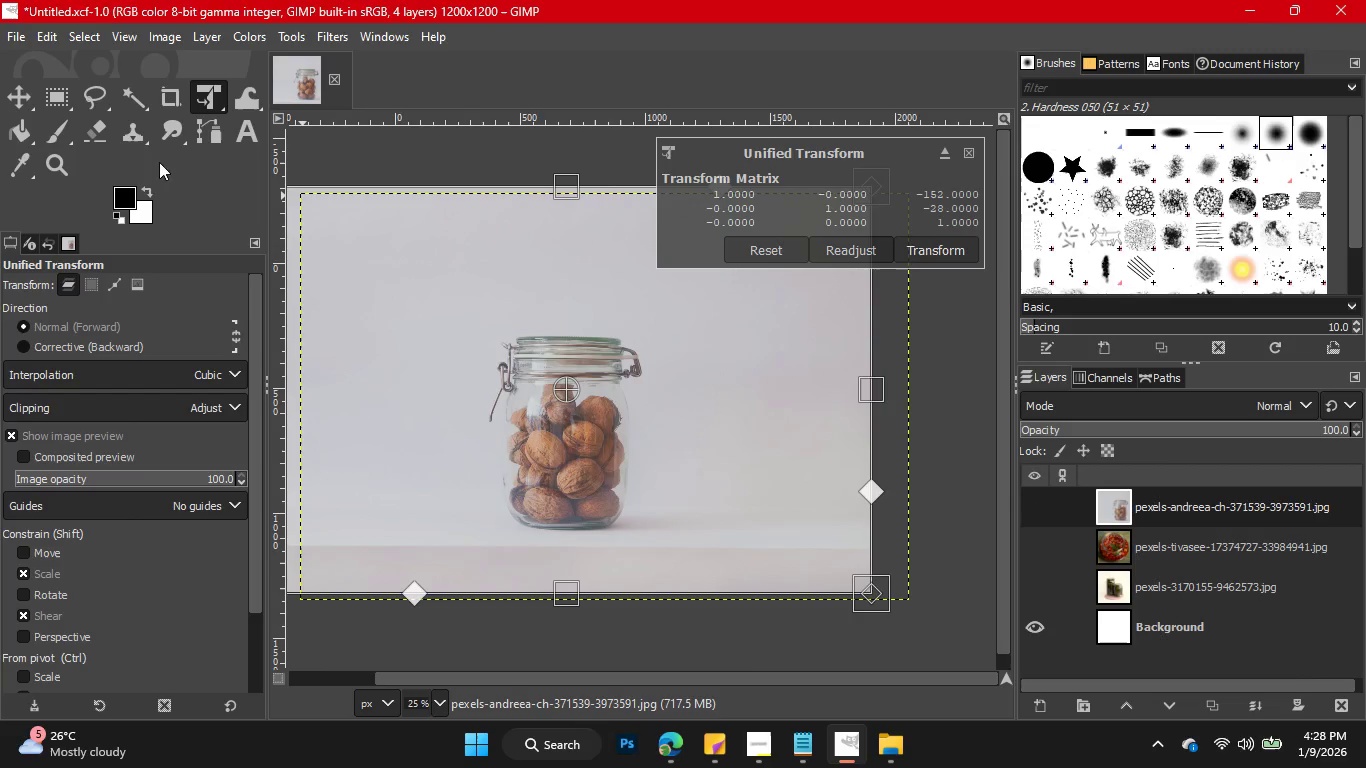 
left_click([11, 92])
 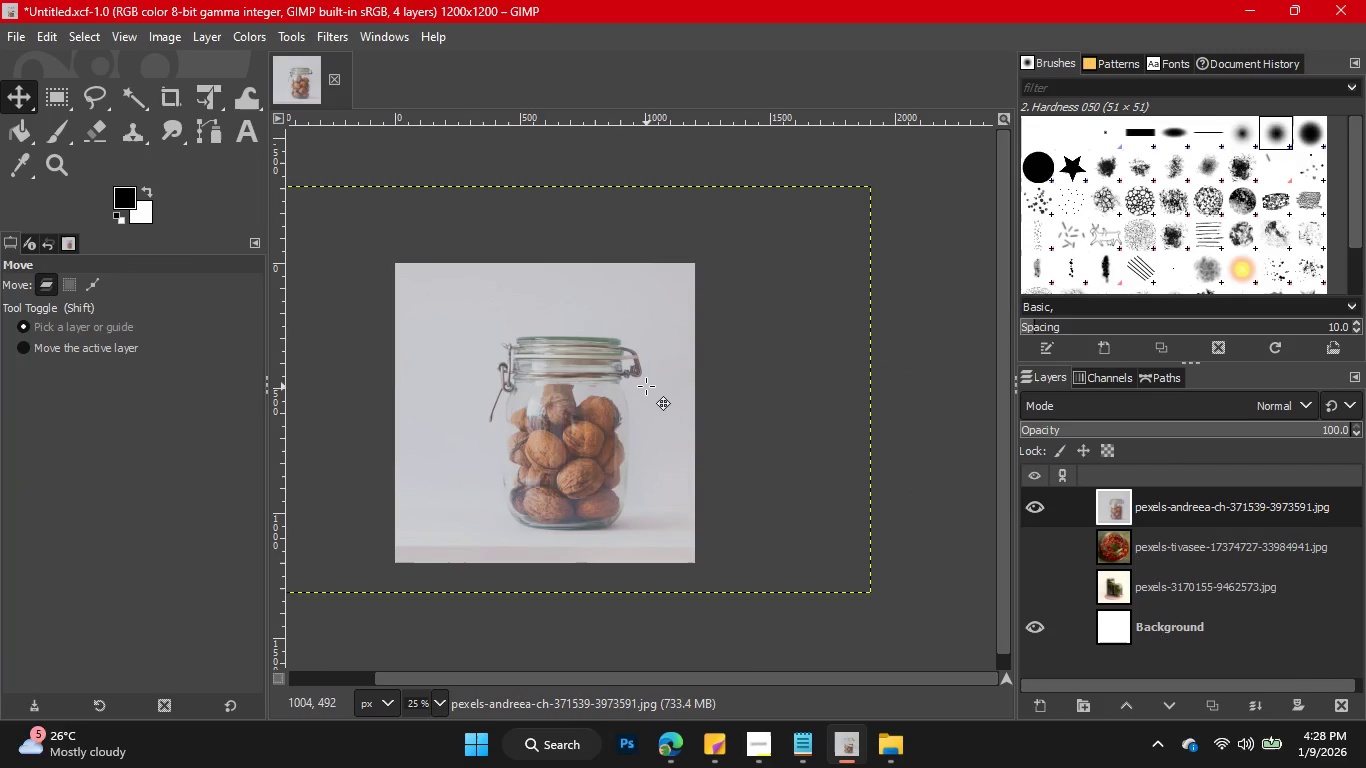 
hold_key(key=ArrowLeft, duration=0.75)
 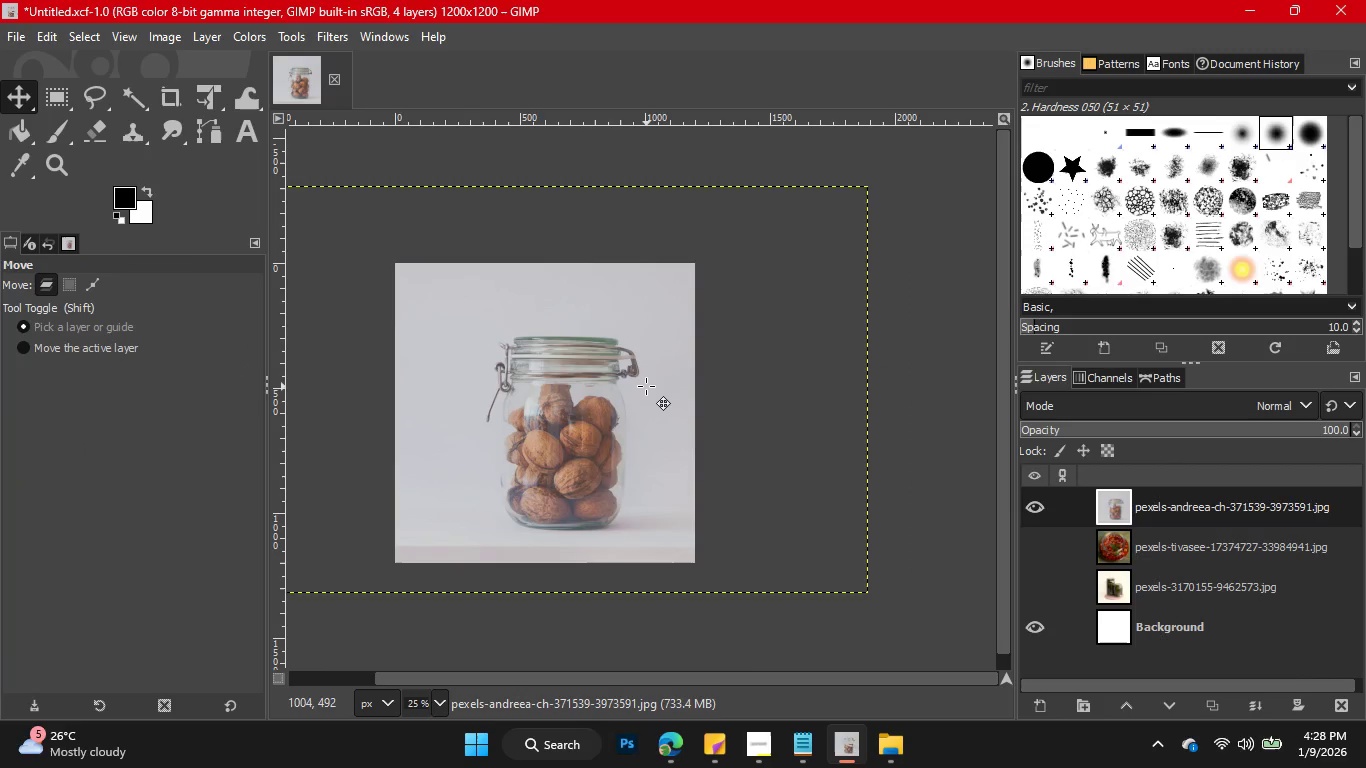 
hold_key(key=ArrowLeft, duration=1.5)
 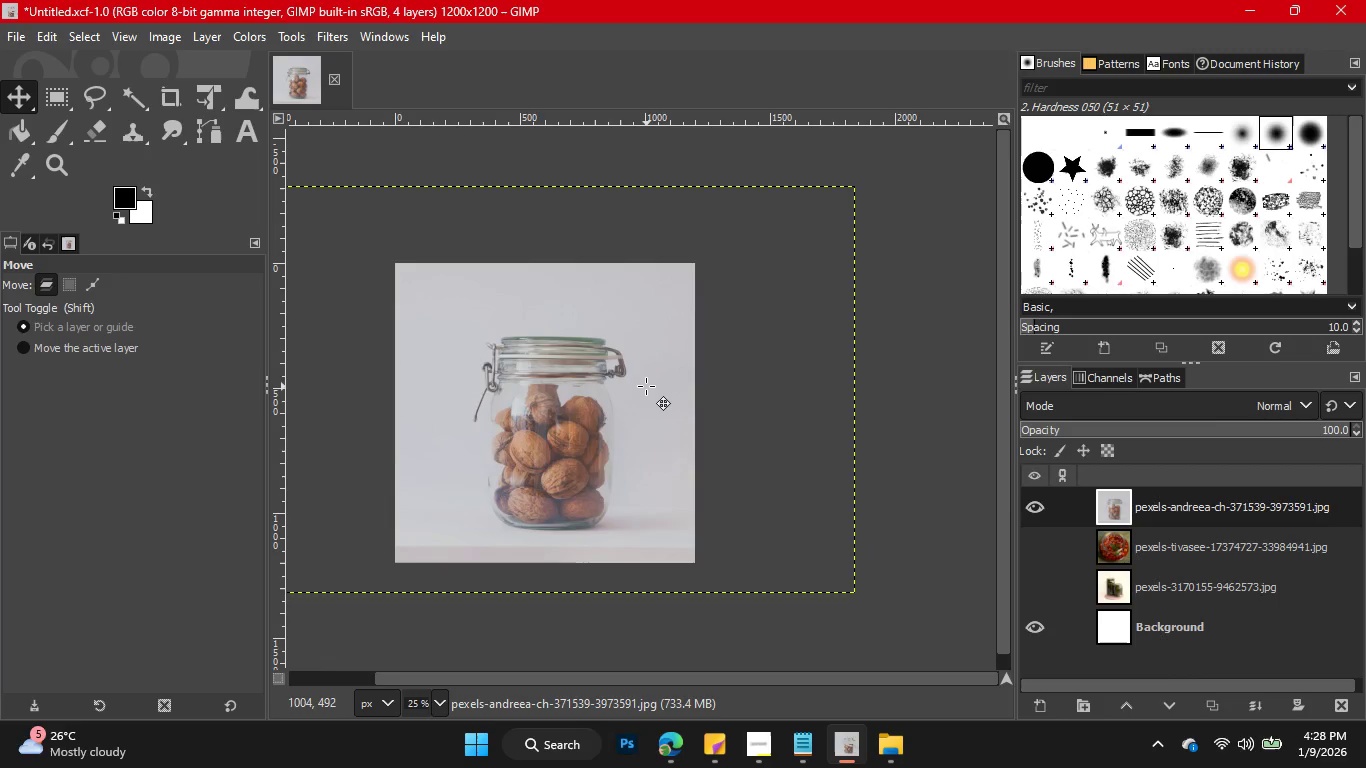 
hold_key(key=ArrowLeft, duration=0.92)
 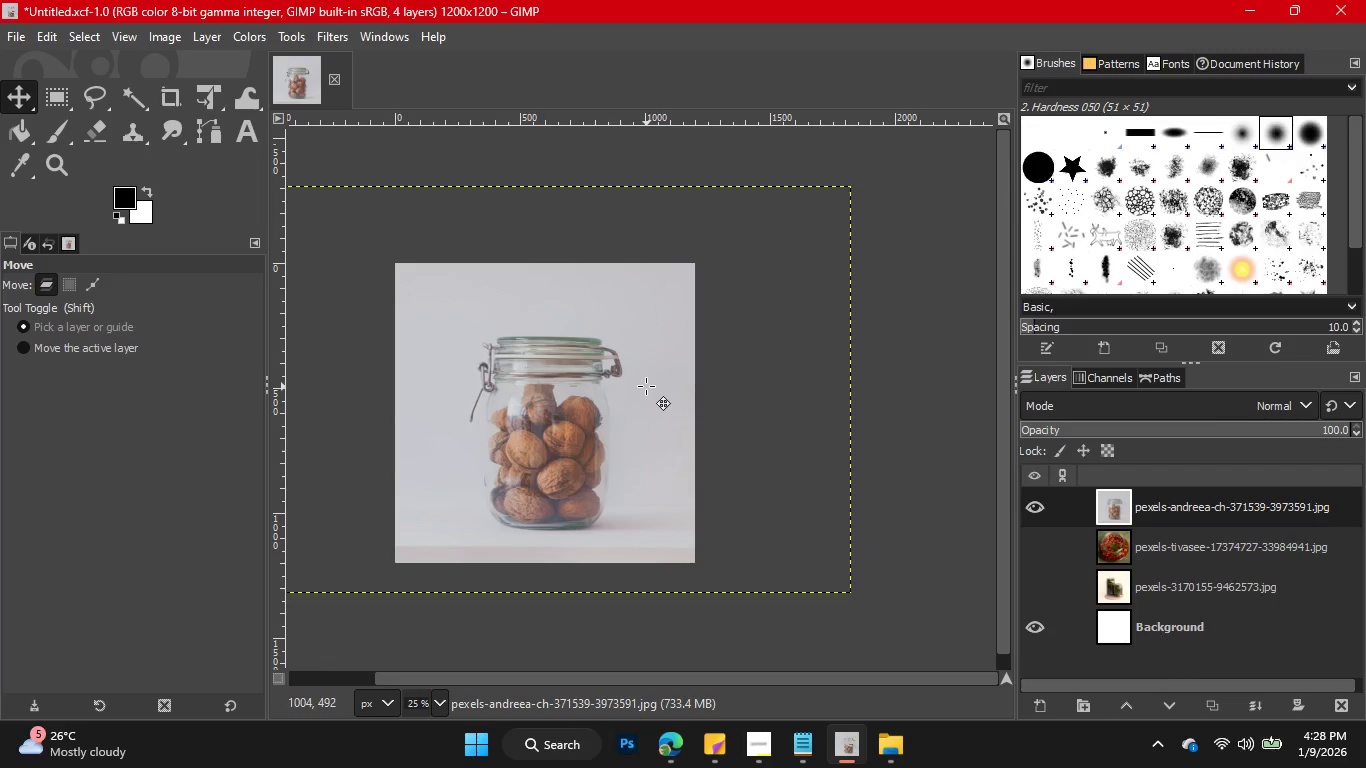 
hold_key(key=ArrowLeft, duration=0.39)
 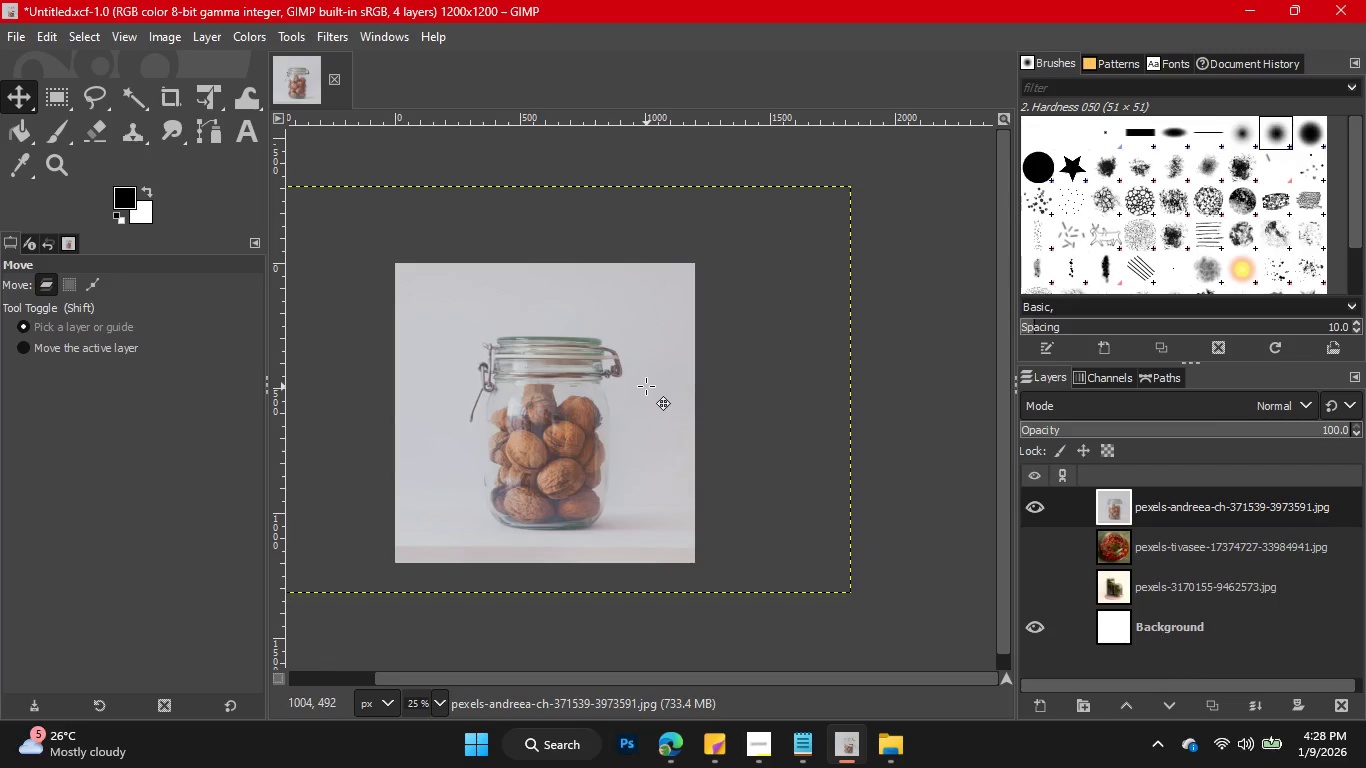 
key(ArrowLeft)
 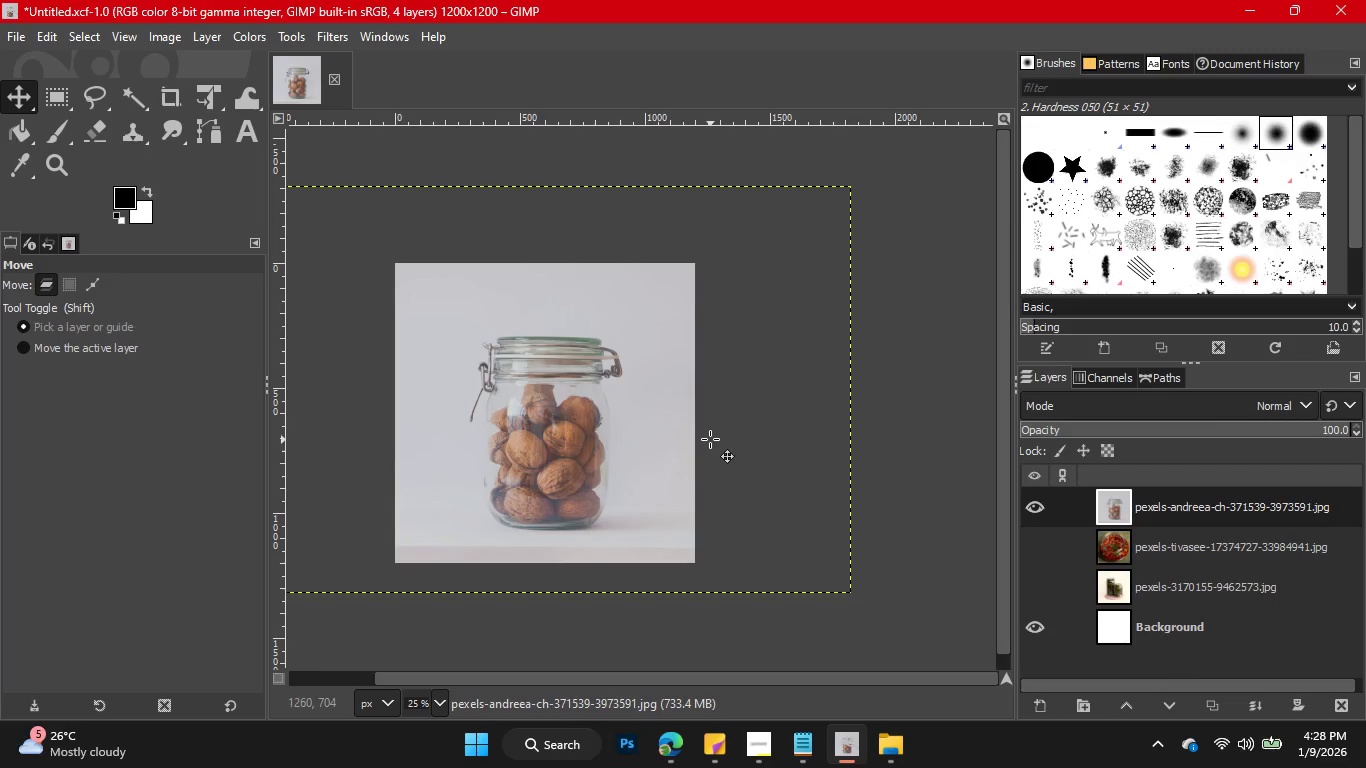 
wait(26.67)
 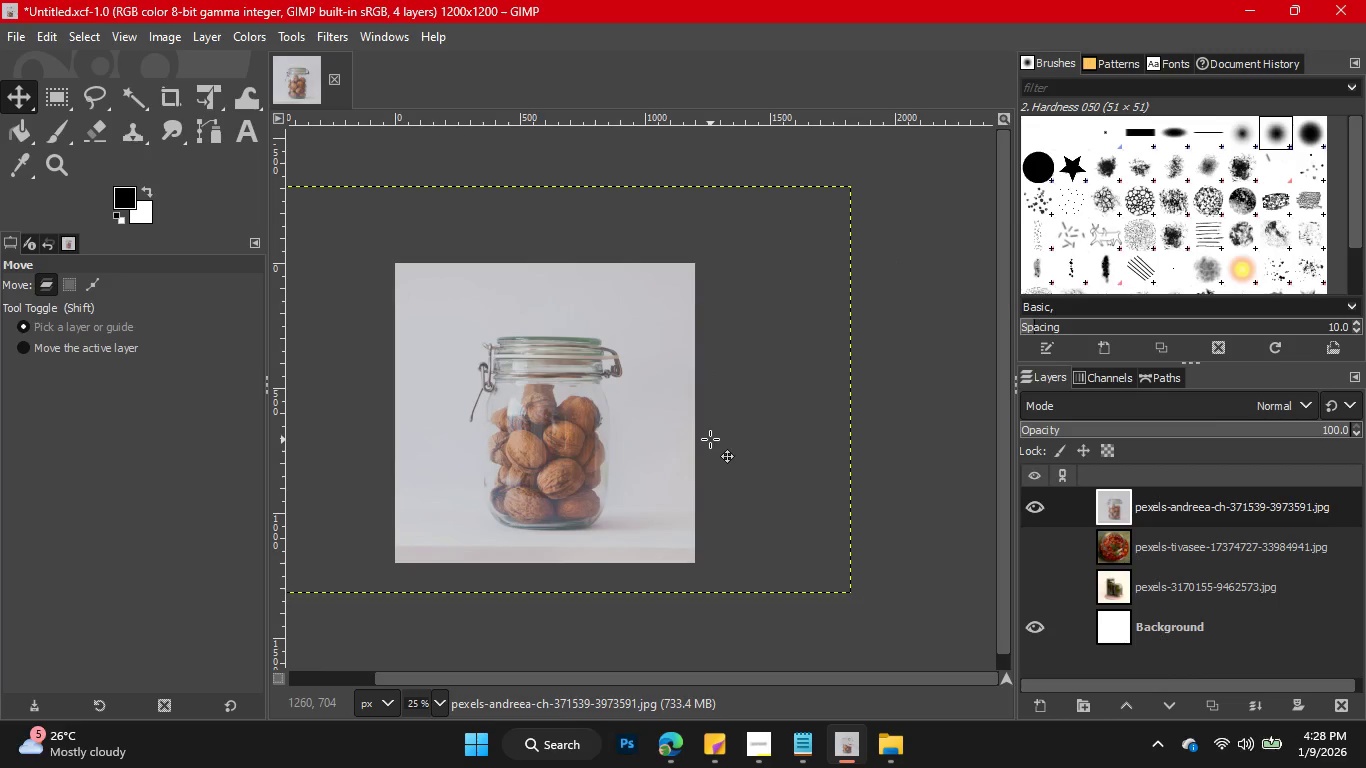 
left_click([17, 36])
 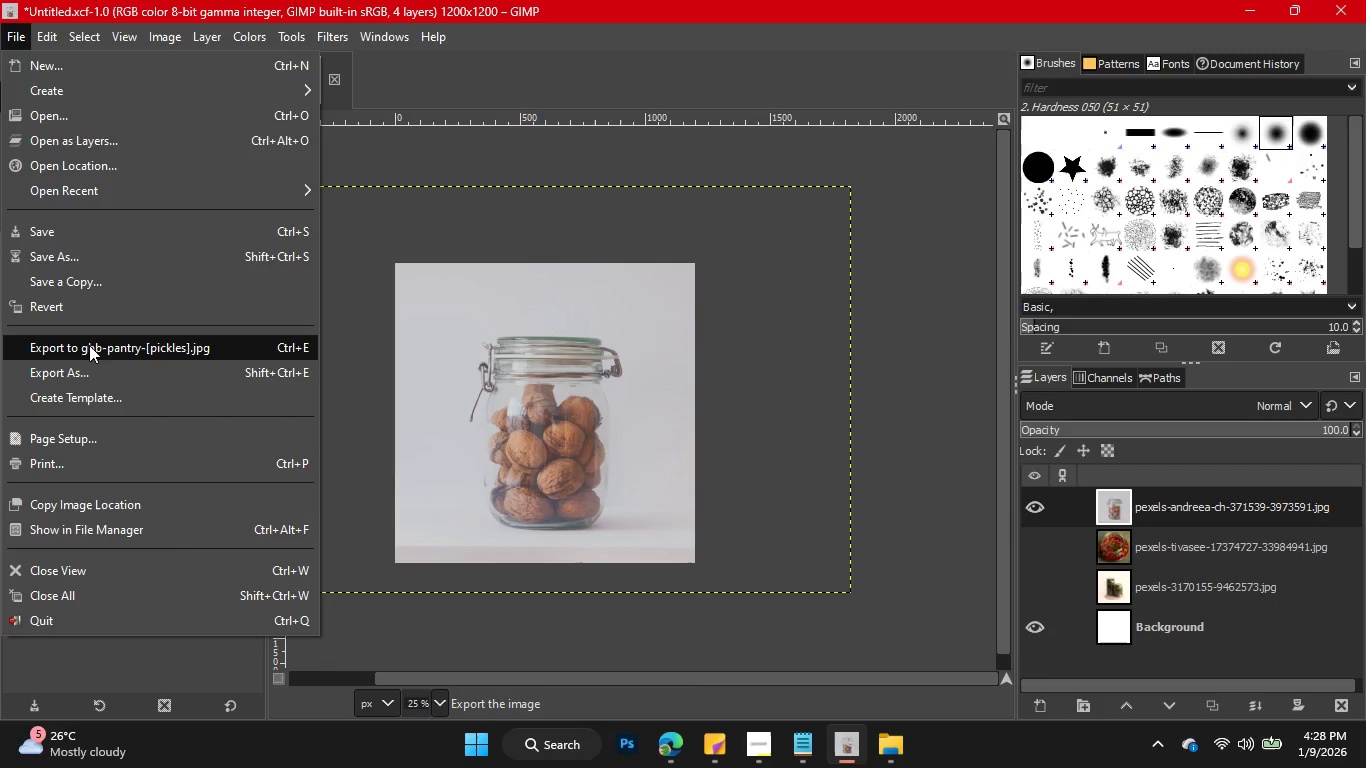 
left_click([89, 370])
 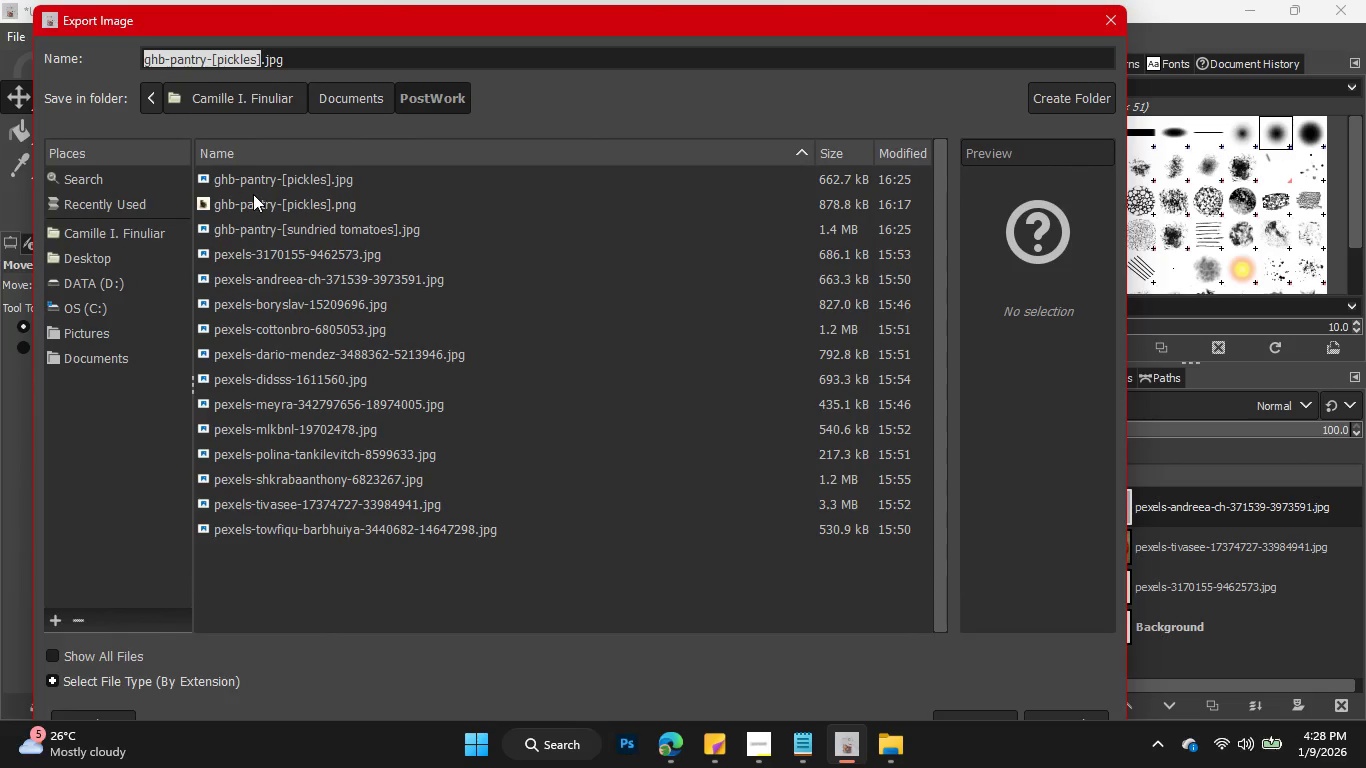 
left_click_drag(start_coordinate=[520, 20], to_coordinate=[634, 111])
 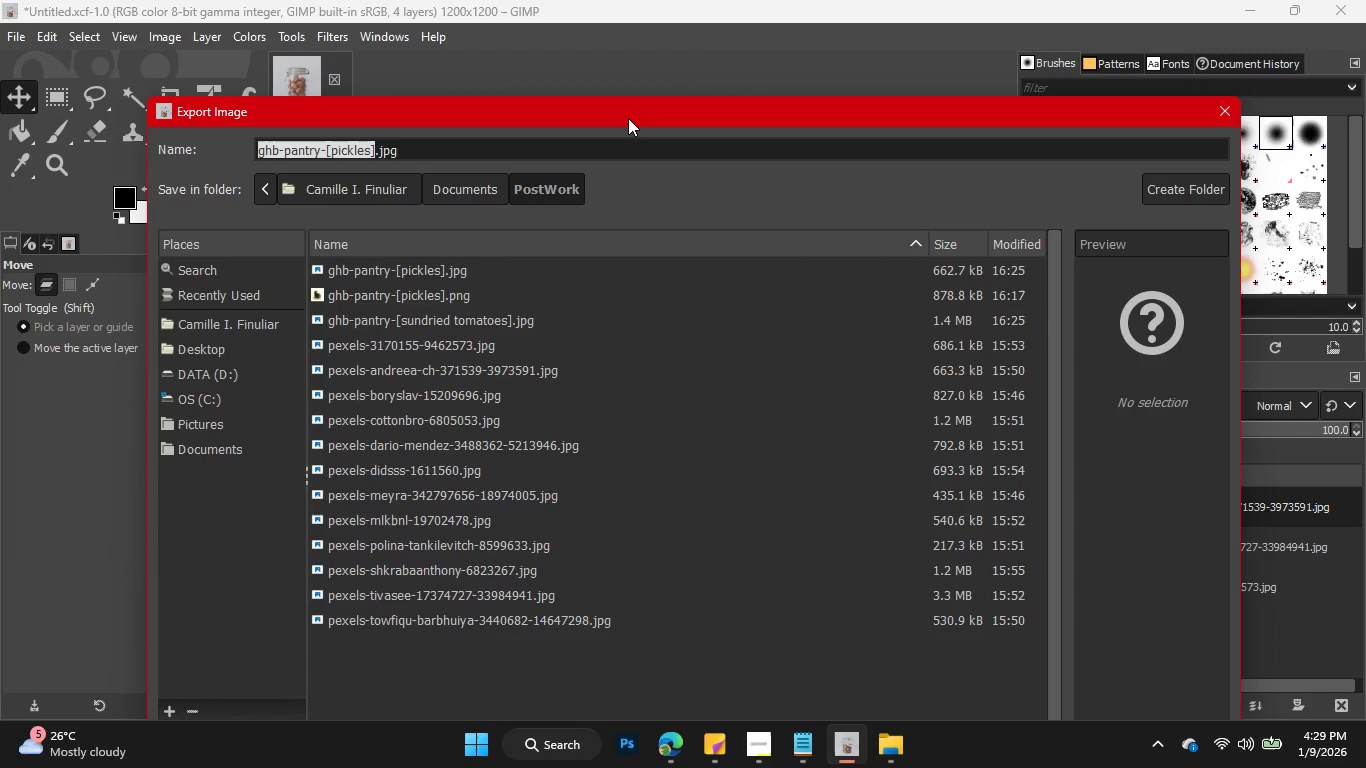 
key(Alt+Tab)
 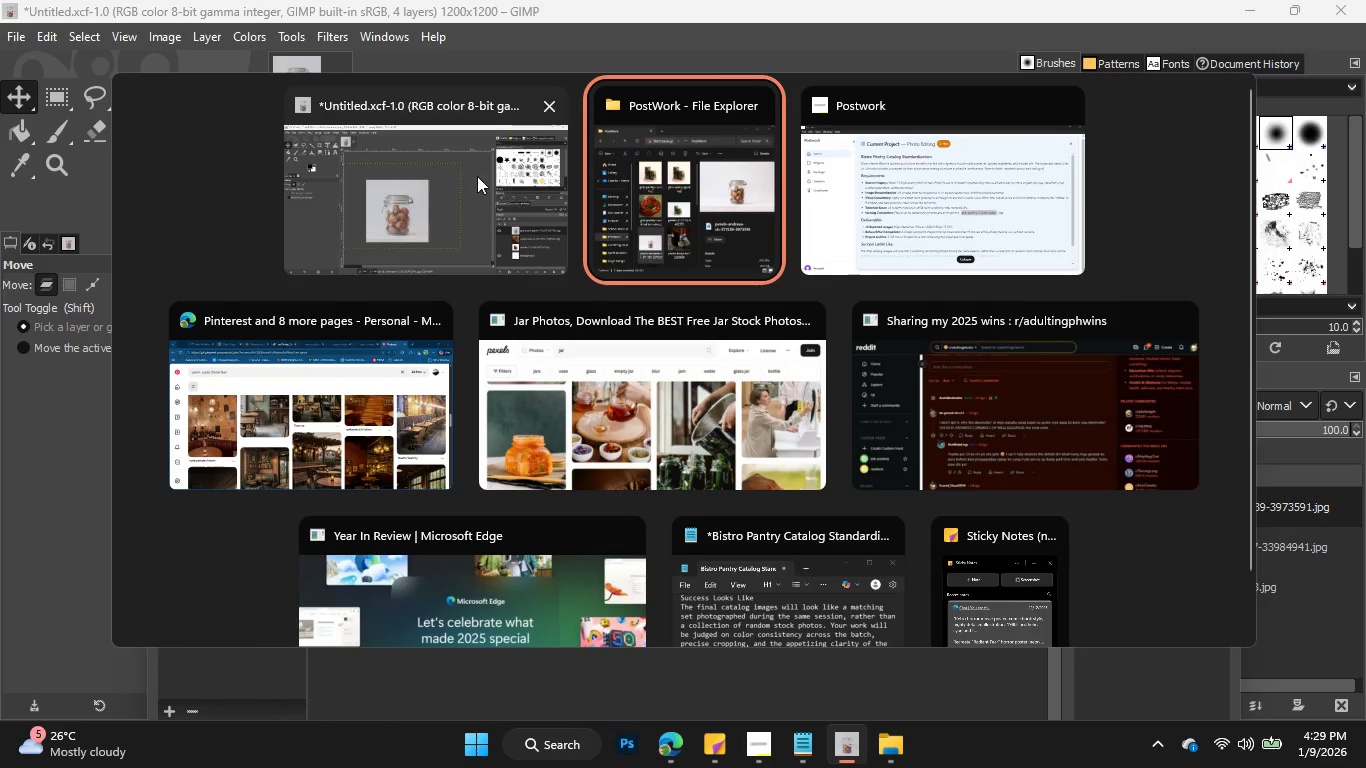 
wait(5.11)
 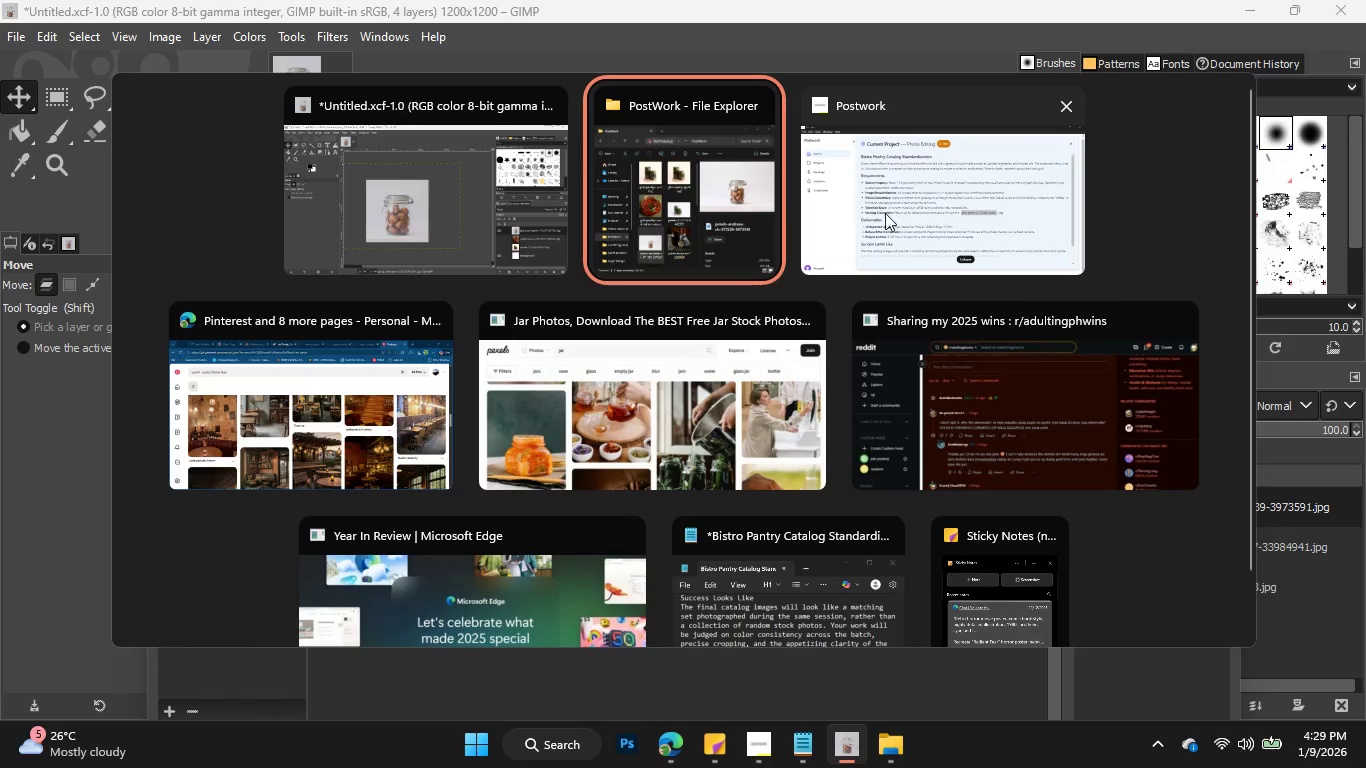 
left_click([319, 379])
 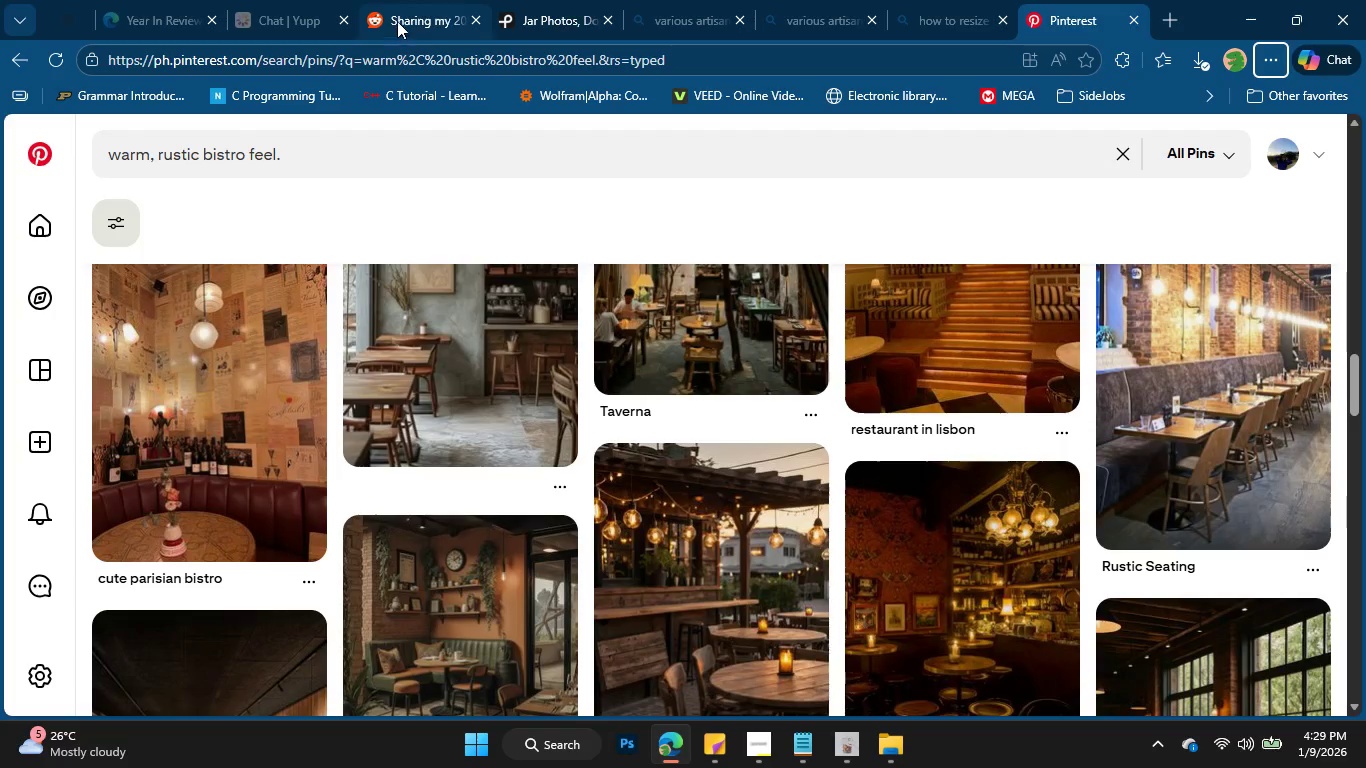 
left_click([292, 33])
 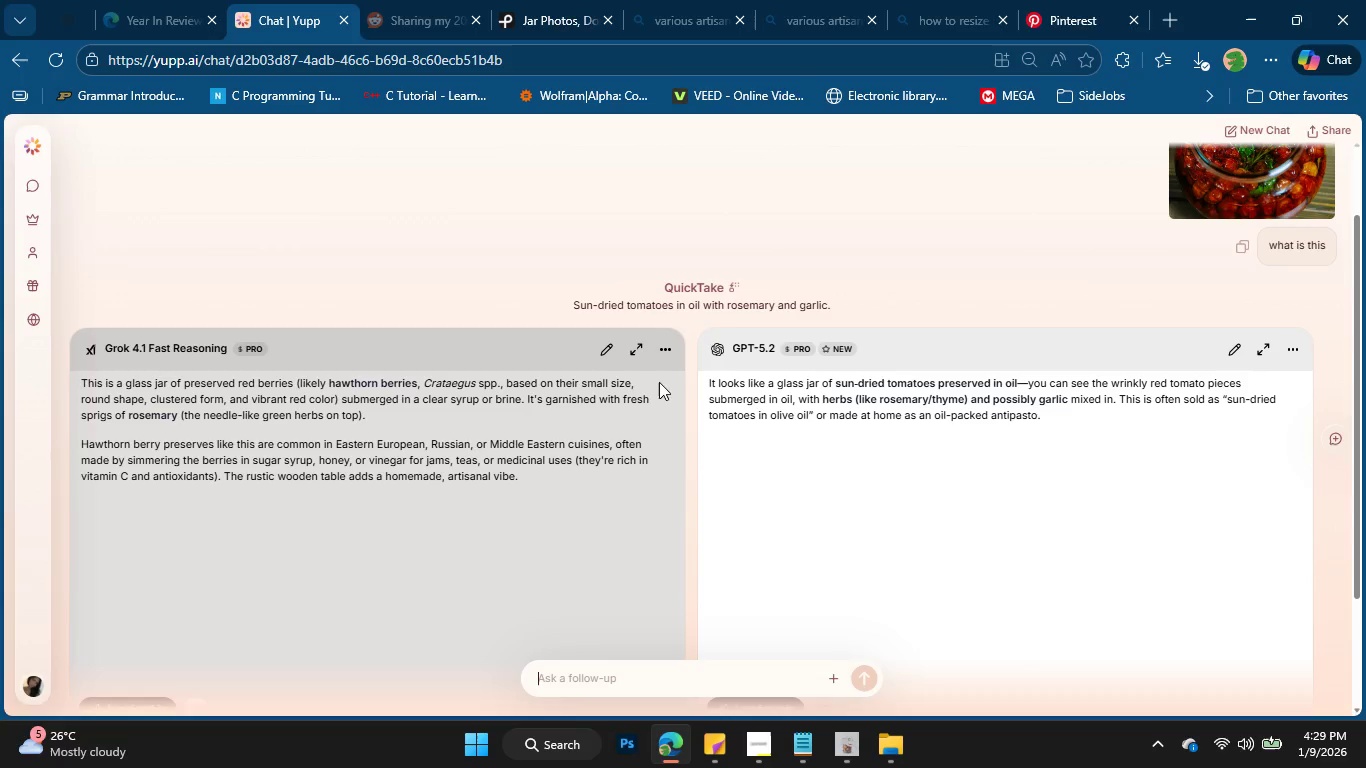 
scroll: coordinate [697, 427], scroll_direction: down, amount: 7.0
 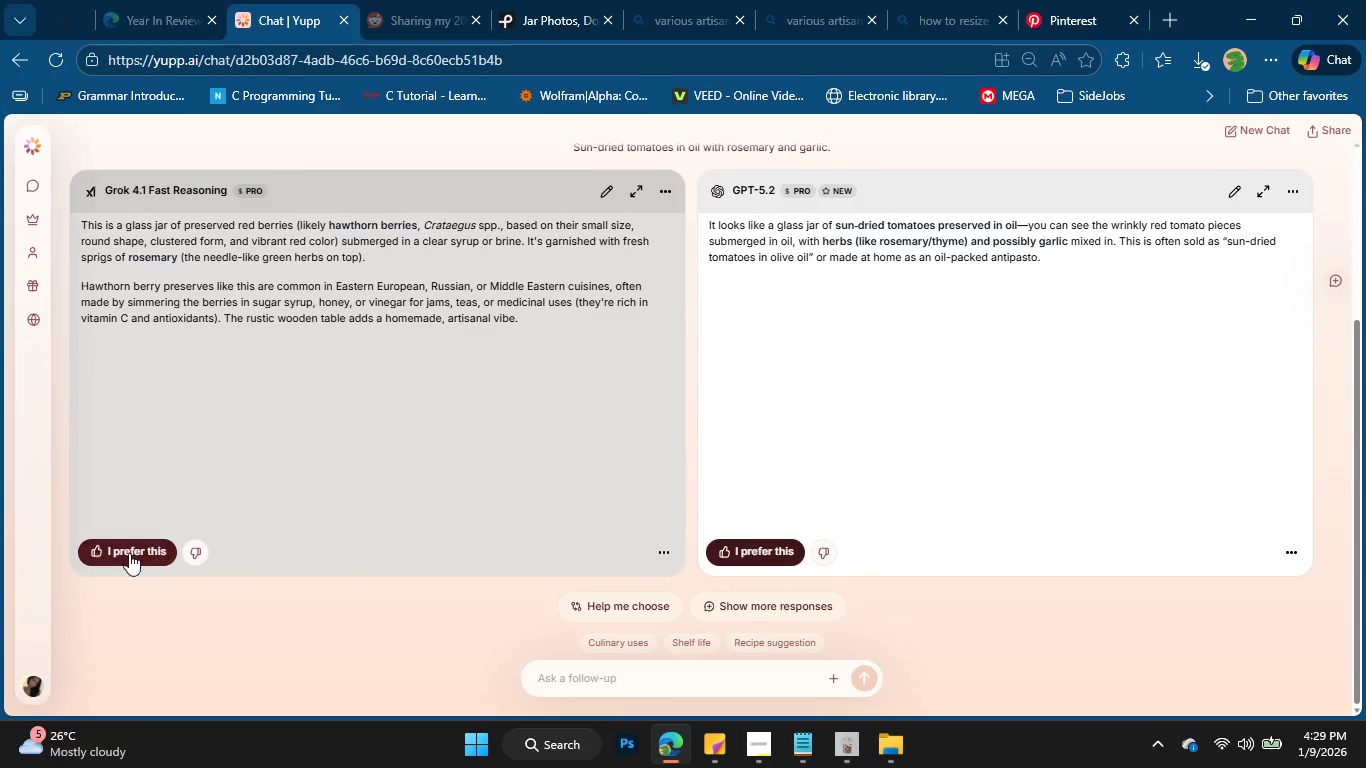 
left_click([117, 556])
 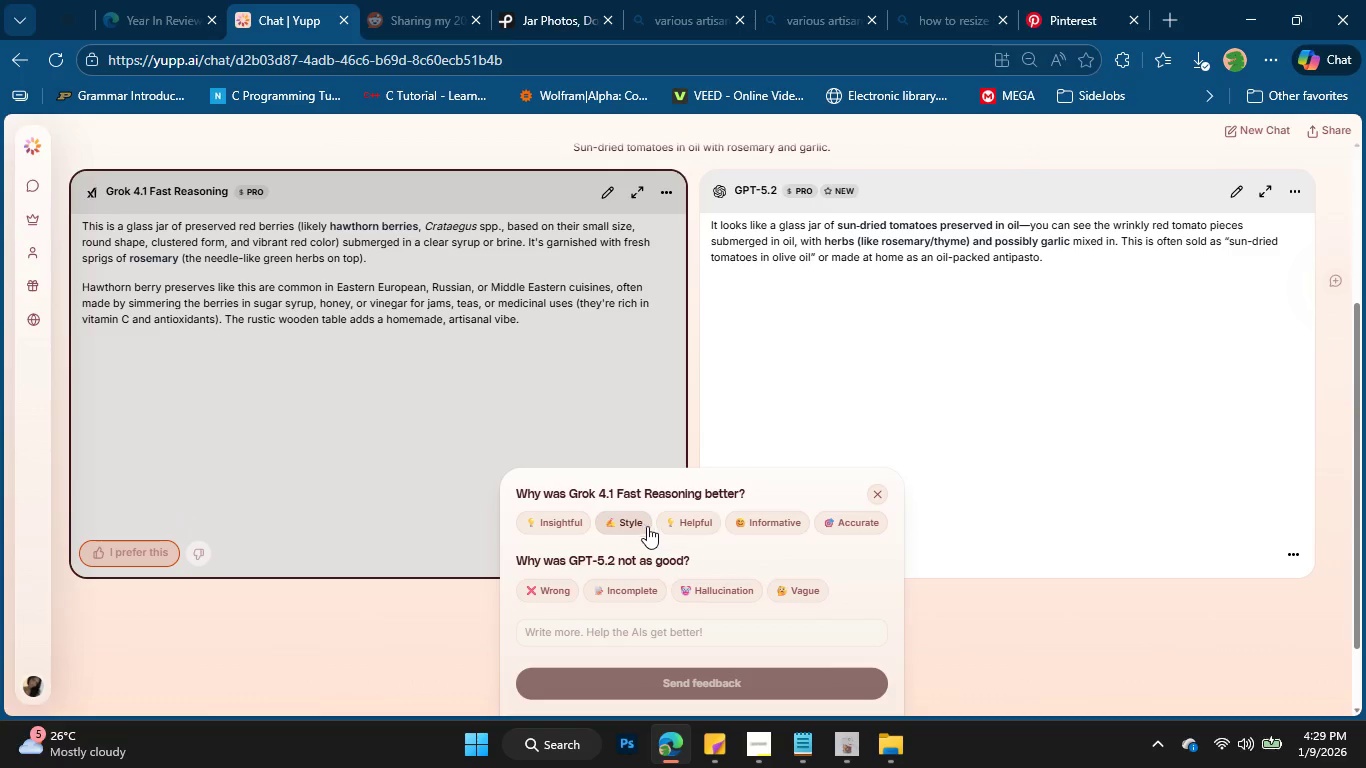 
left_click([740, 515])
 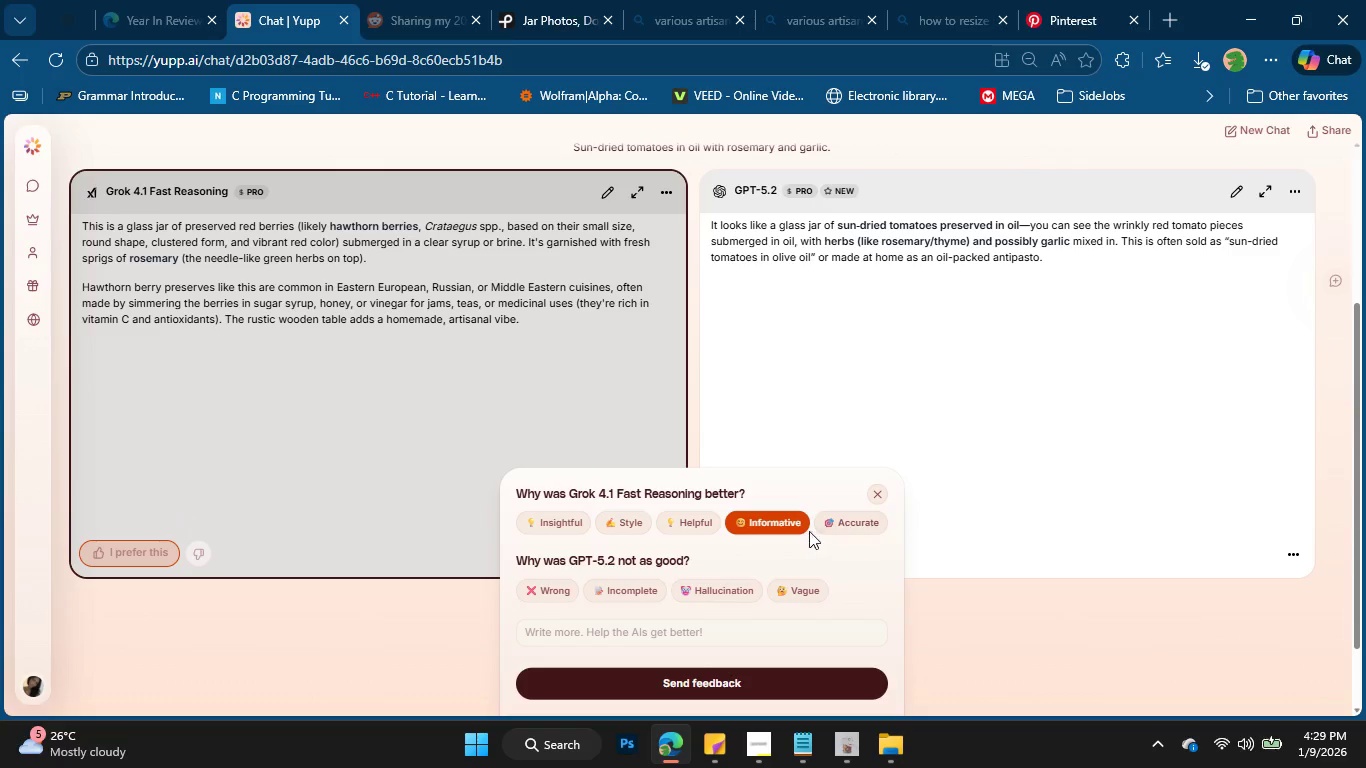 
left_click([835, 521])
 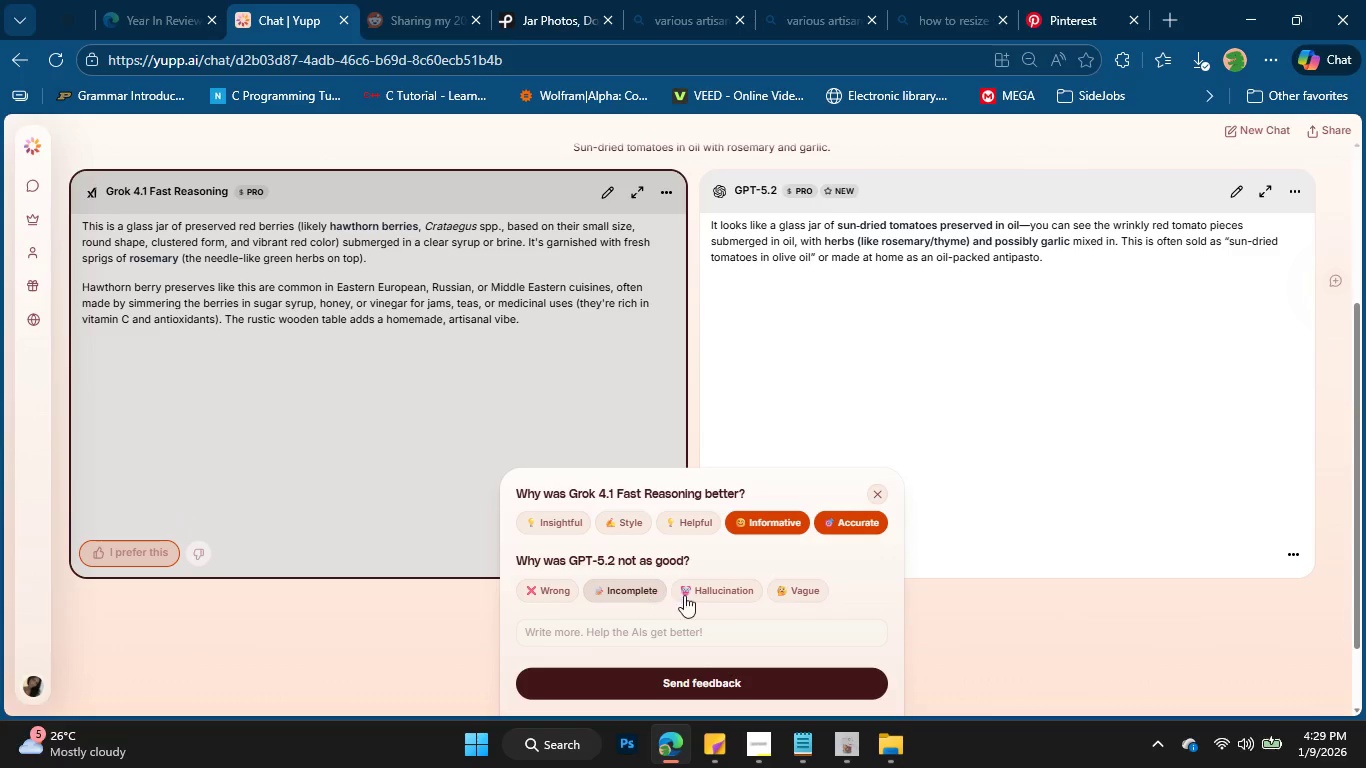 
left_click([607, 587])
 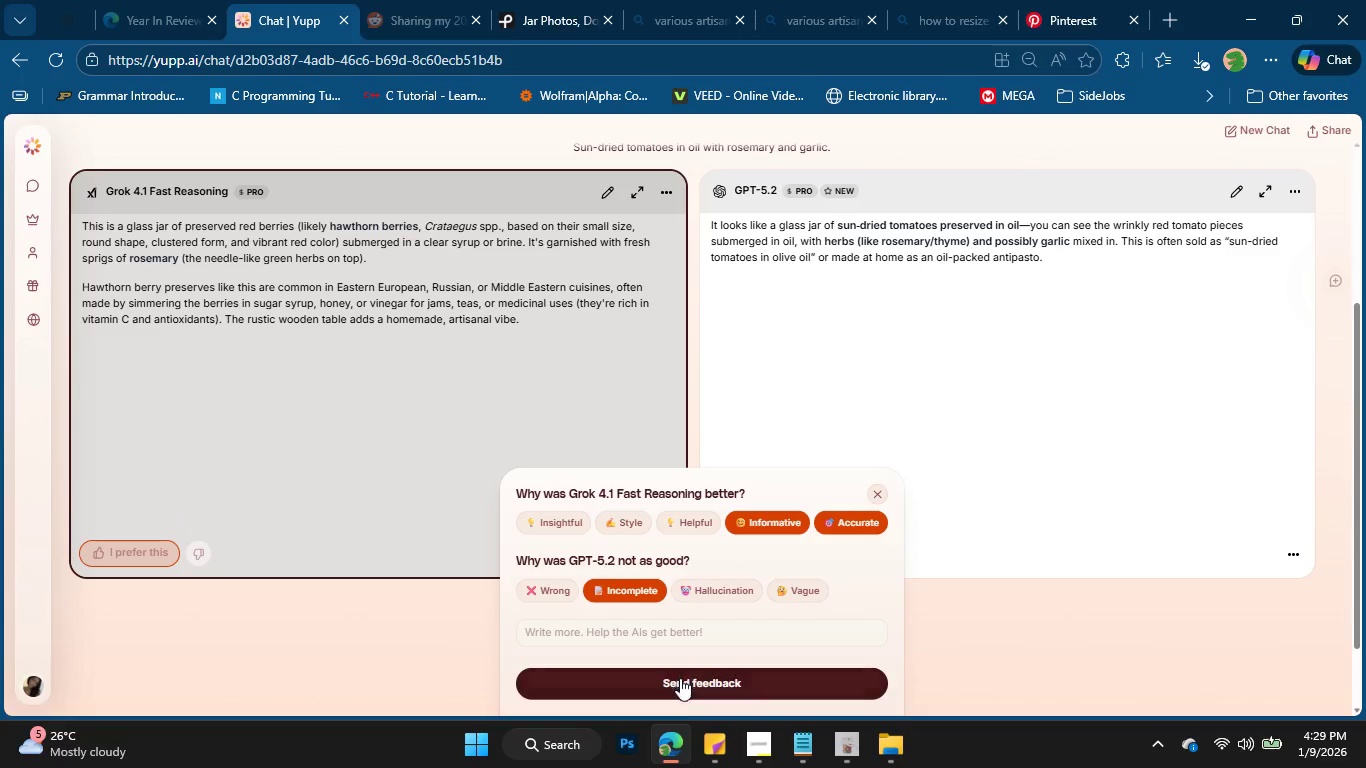 
left_click([680, 683])
 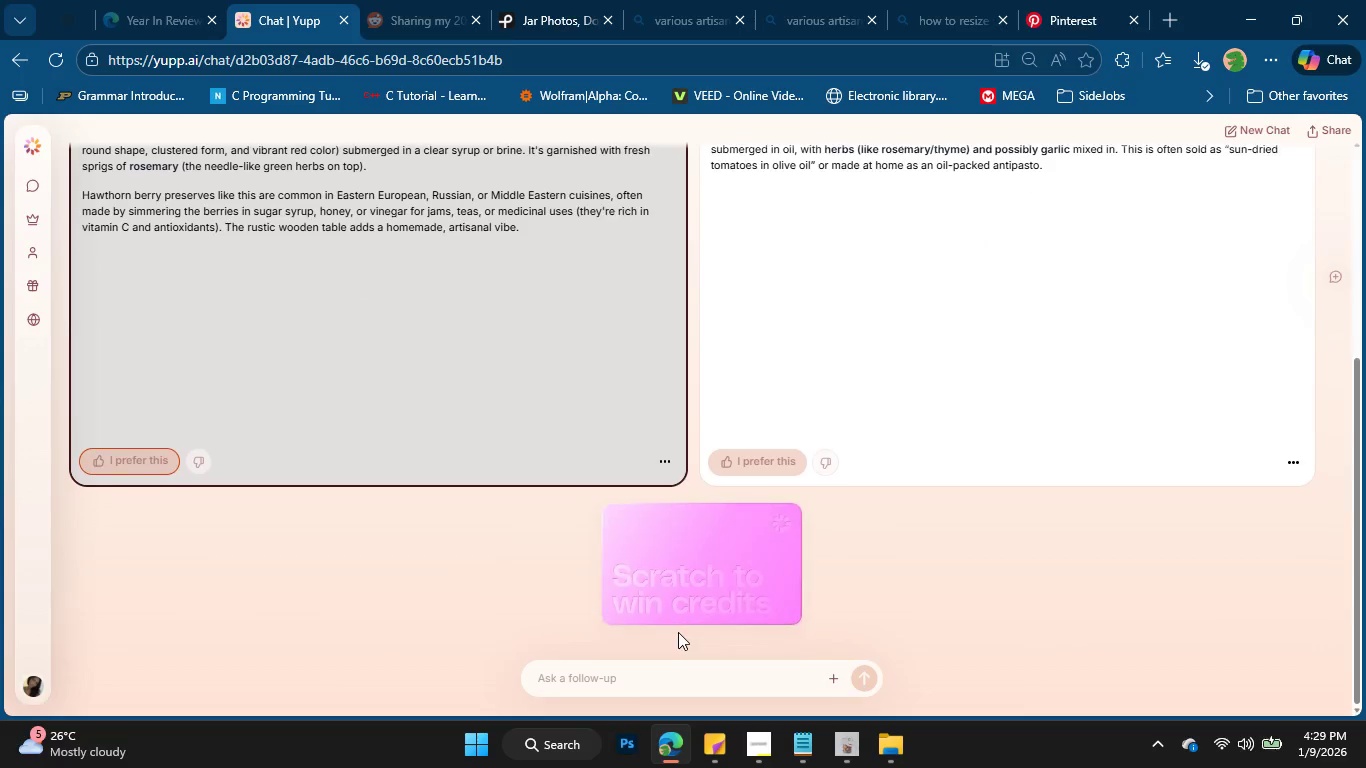 
left_click_drag(start_coordinate=[701, 589], to_coordinate=[767, 558])
 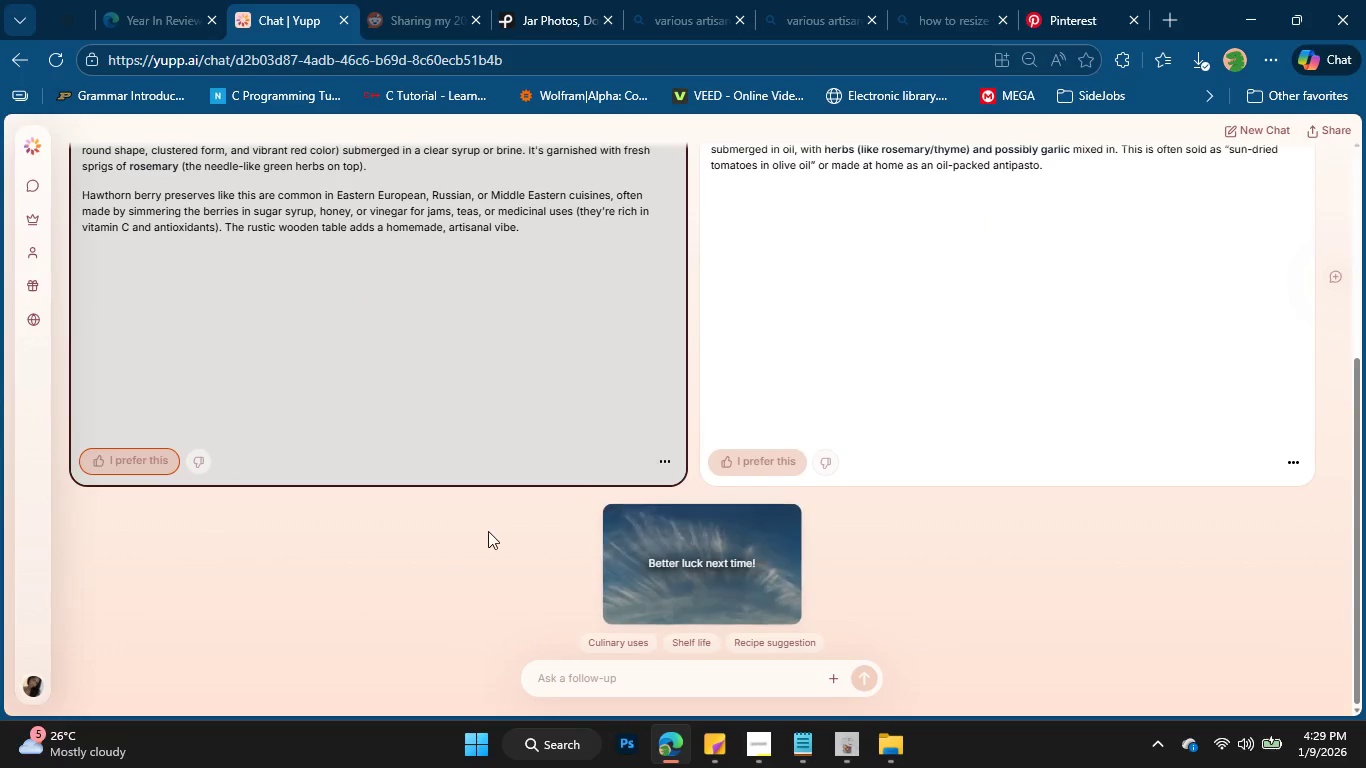 
scroll: coordinate [677, 362], scroll_direction: up, amount: 8.0
 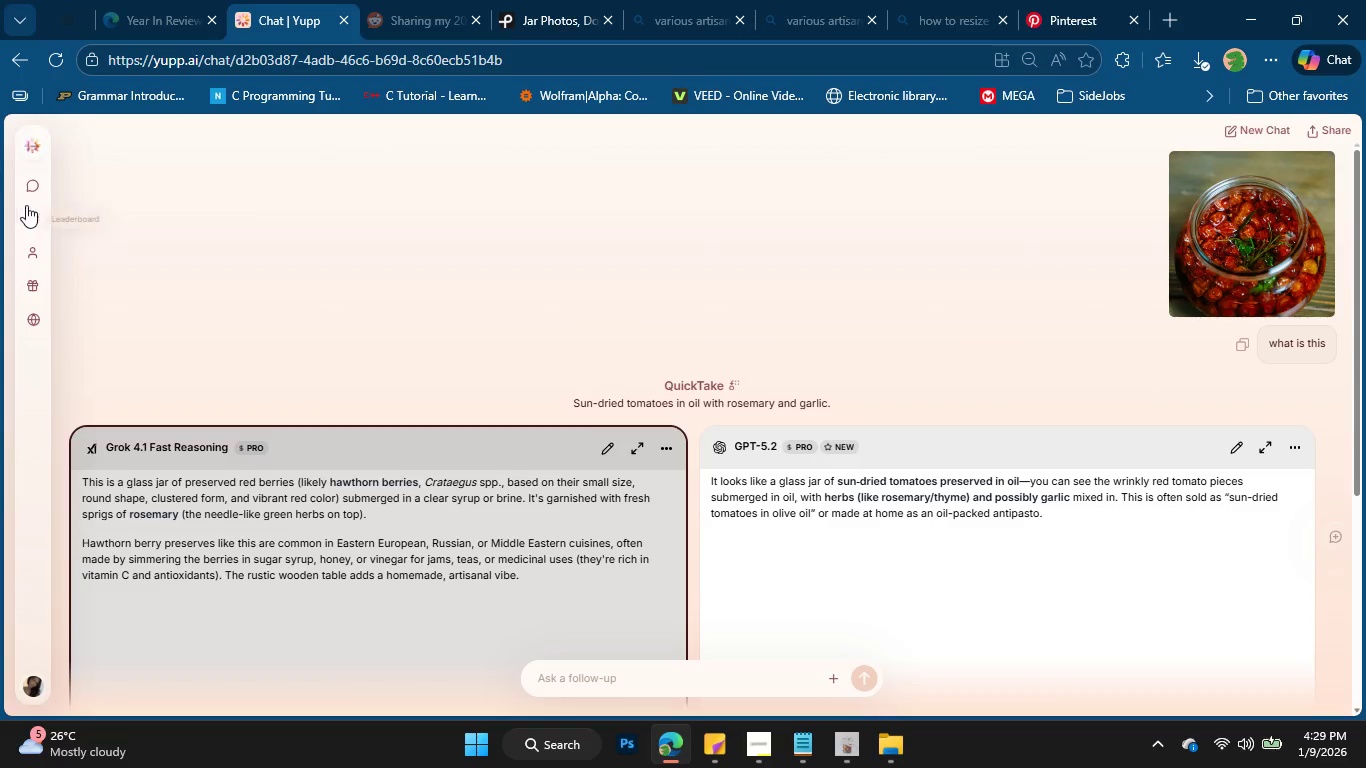 
left_click([32, 196])
 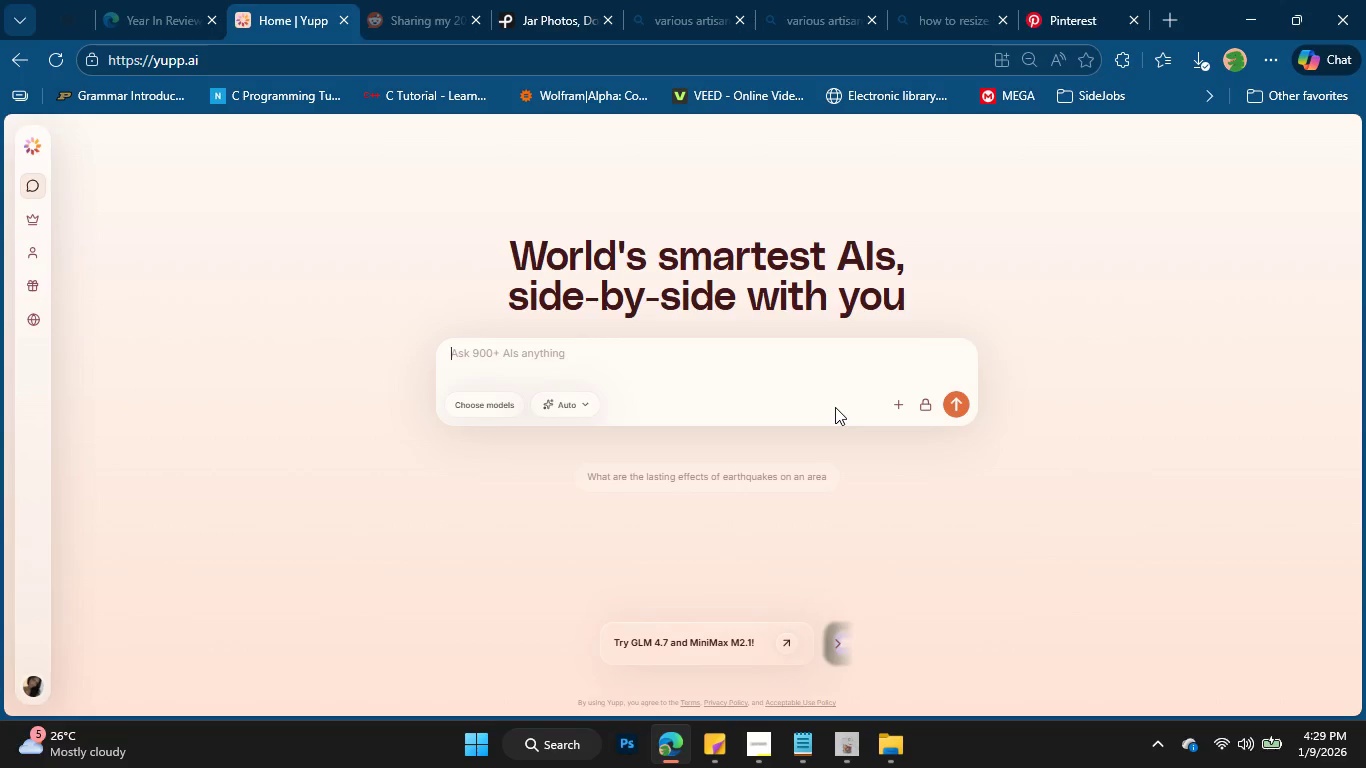 
left_click([896, 406])
 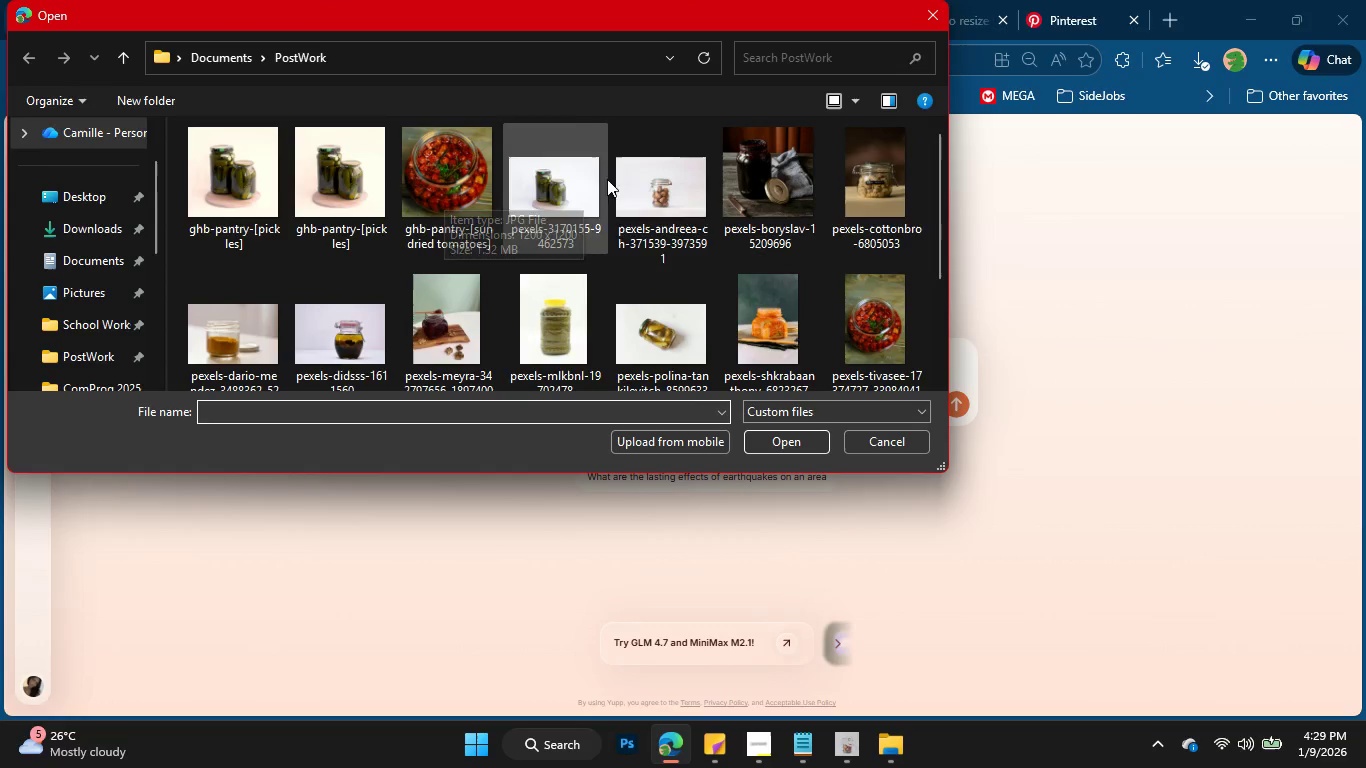 
left_click([670, 178])
 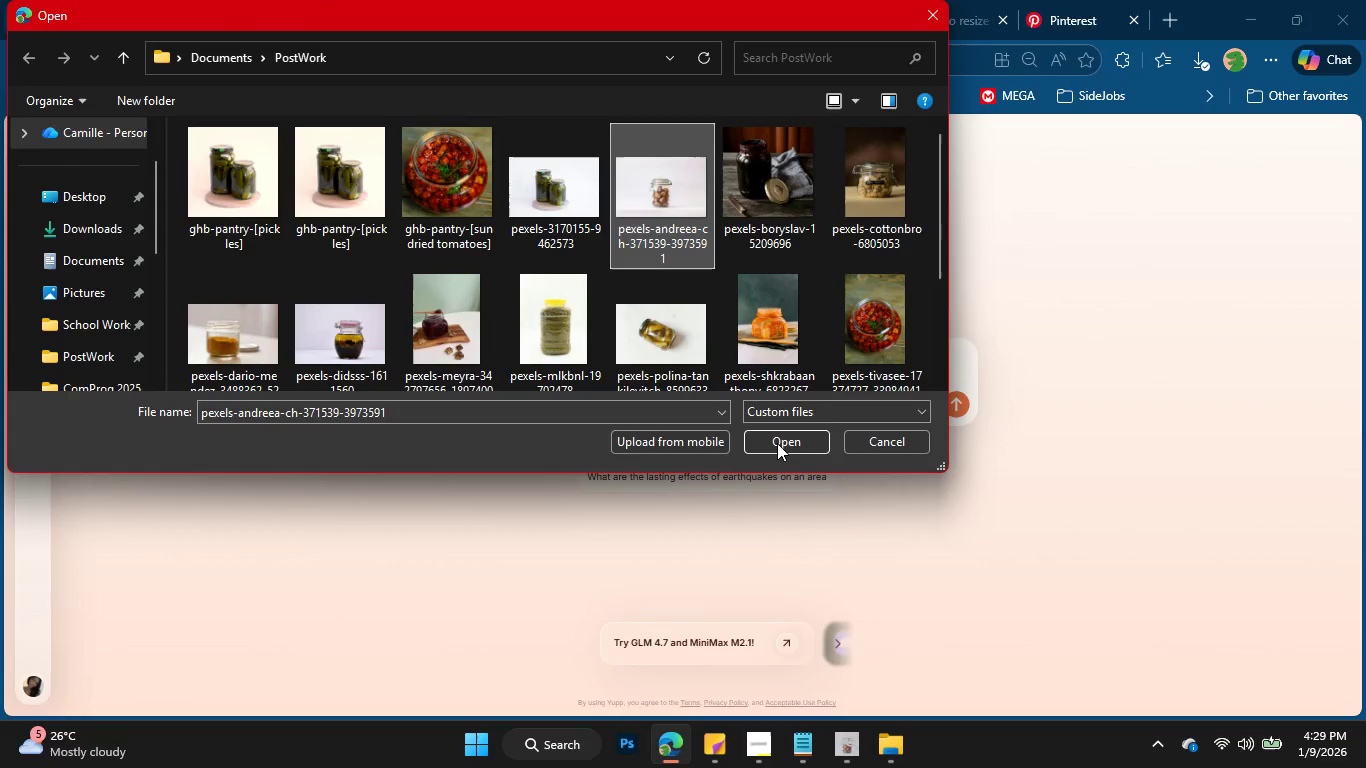 
left_click([780, 449])
 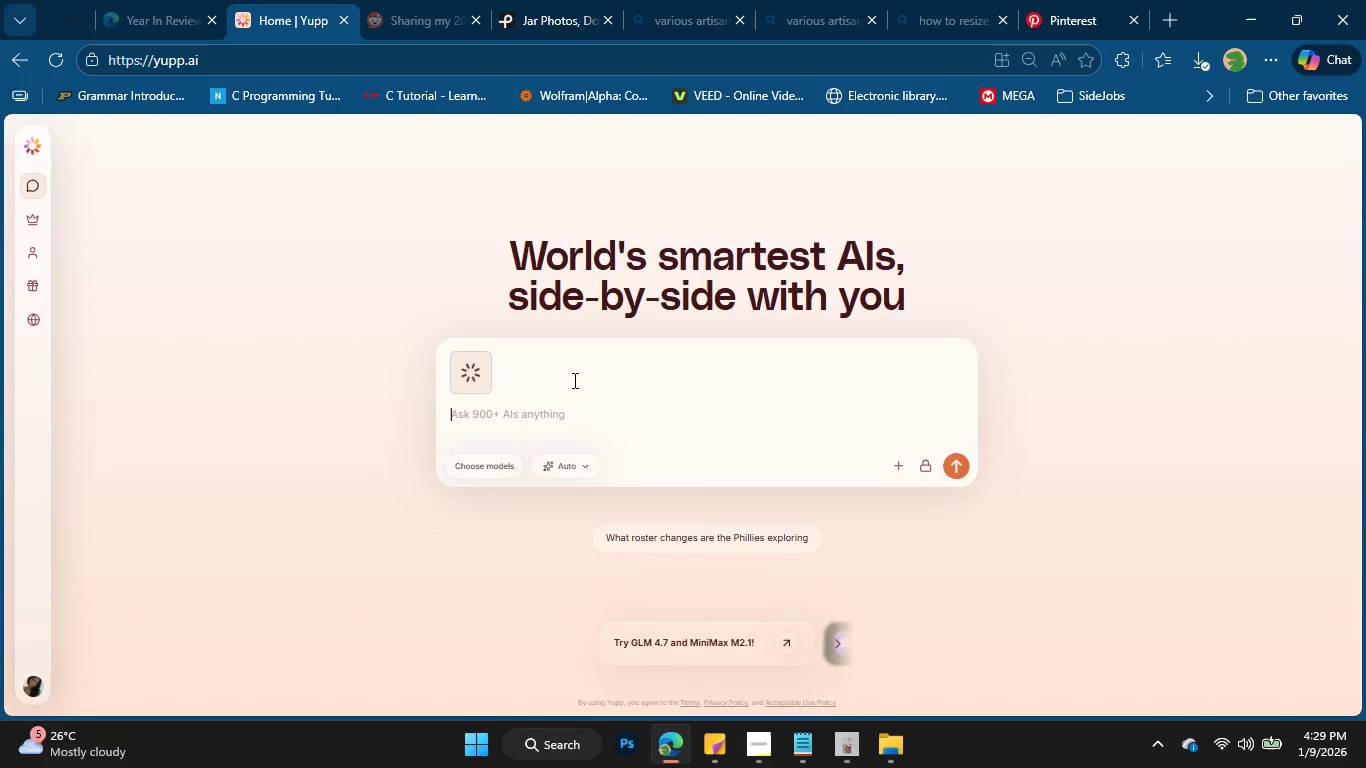 
type(what is this\)
key(Backspace)
 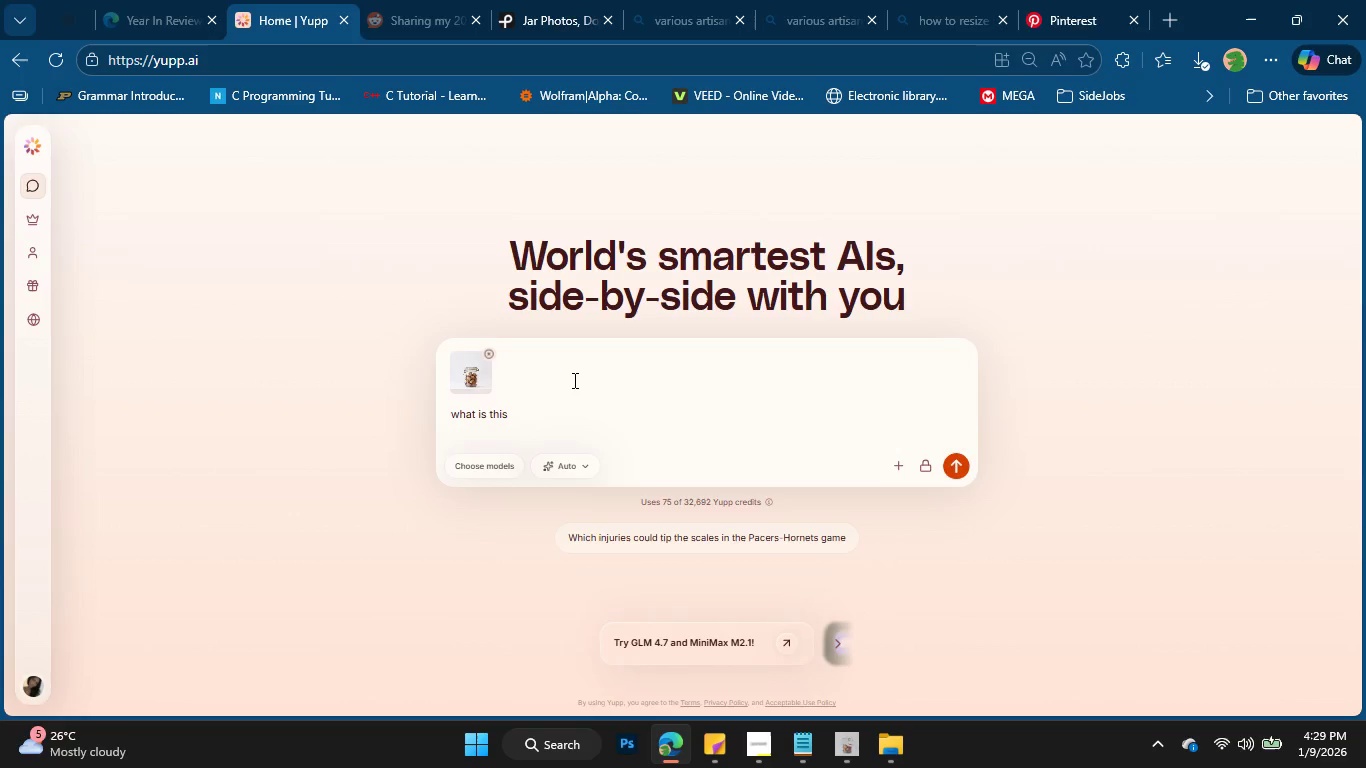 
key(Enter)
 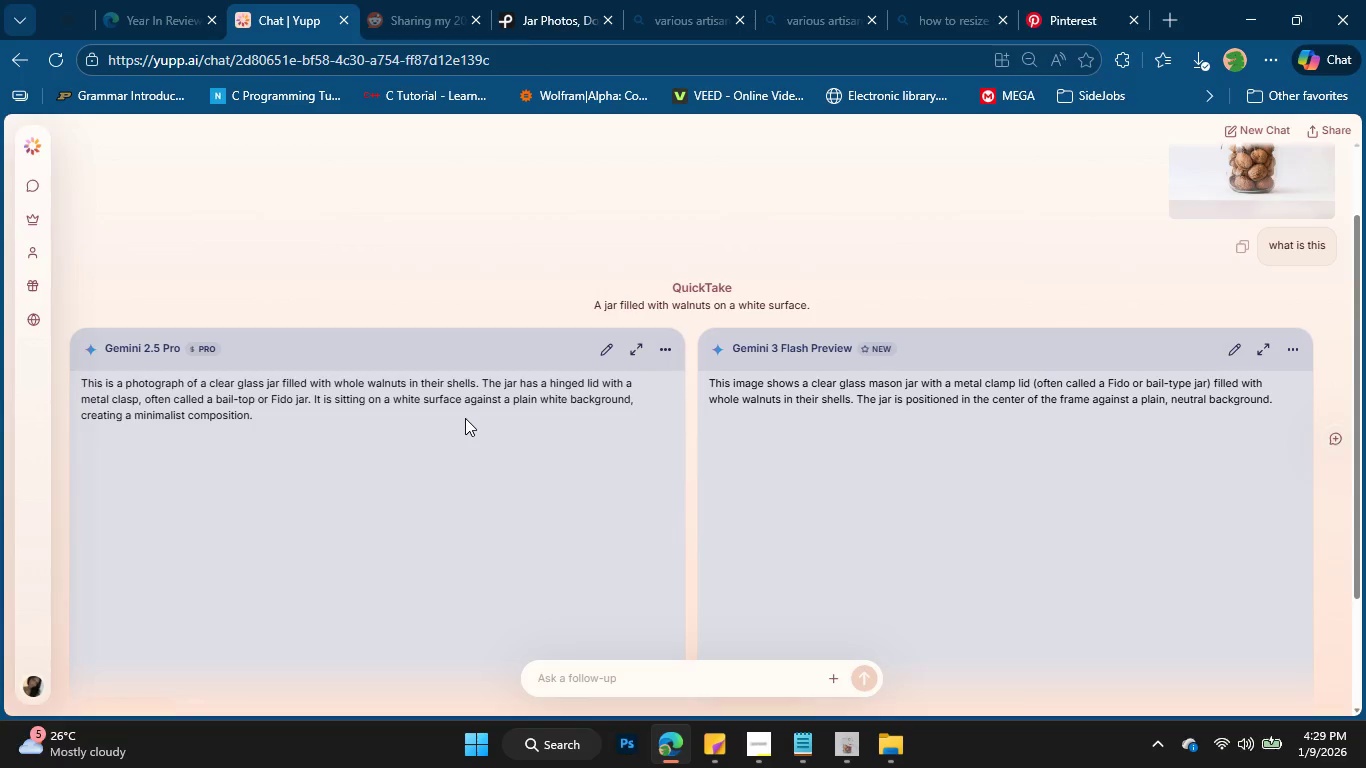 
wait(14.62)
 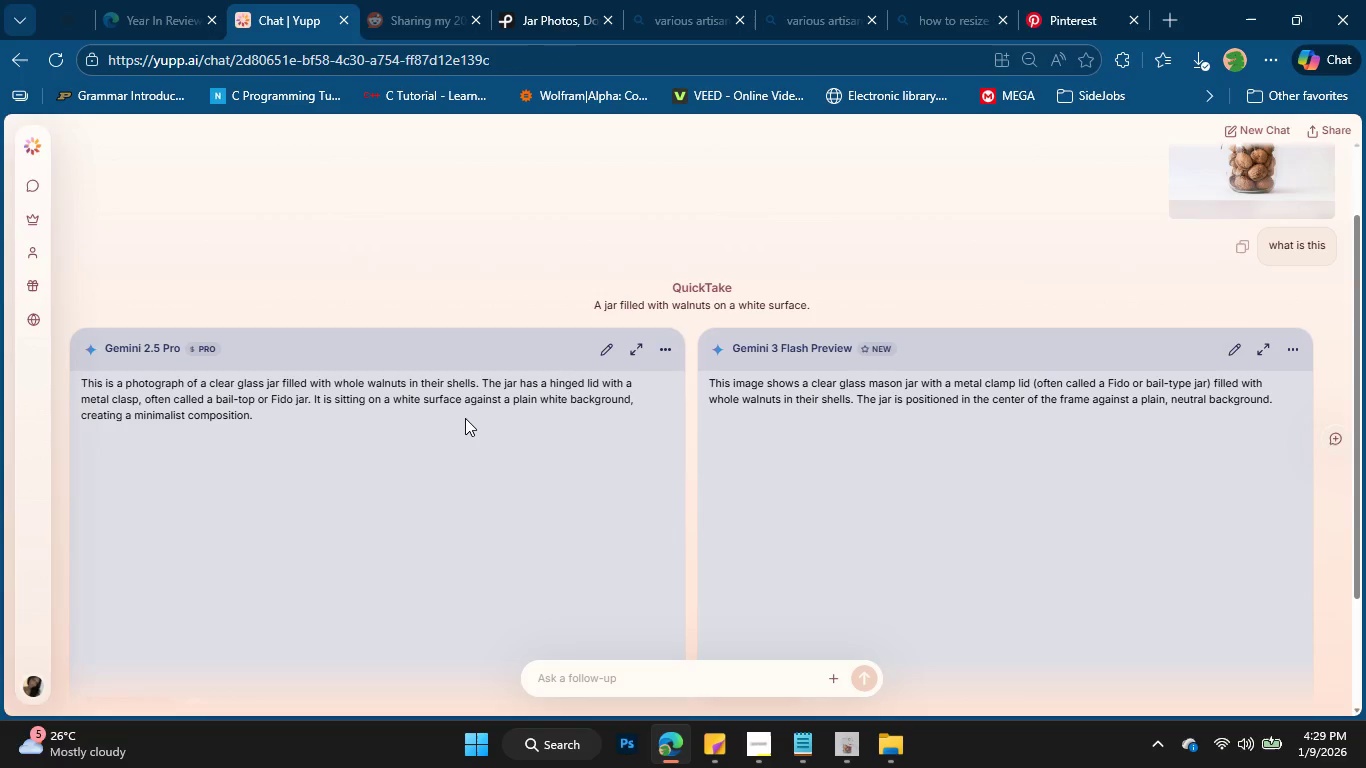 
key(Alt+Tab)
 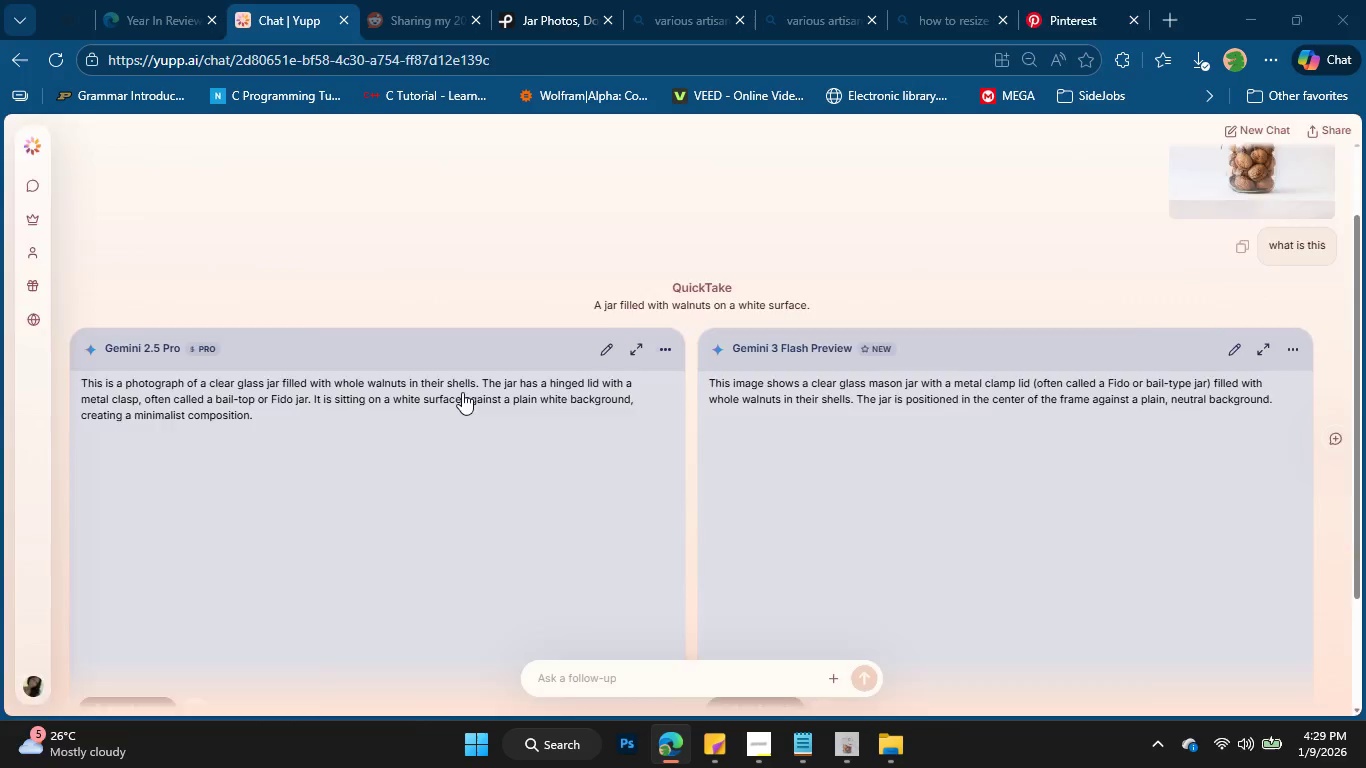 
key(Alt+AltLeft)
 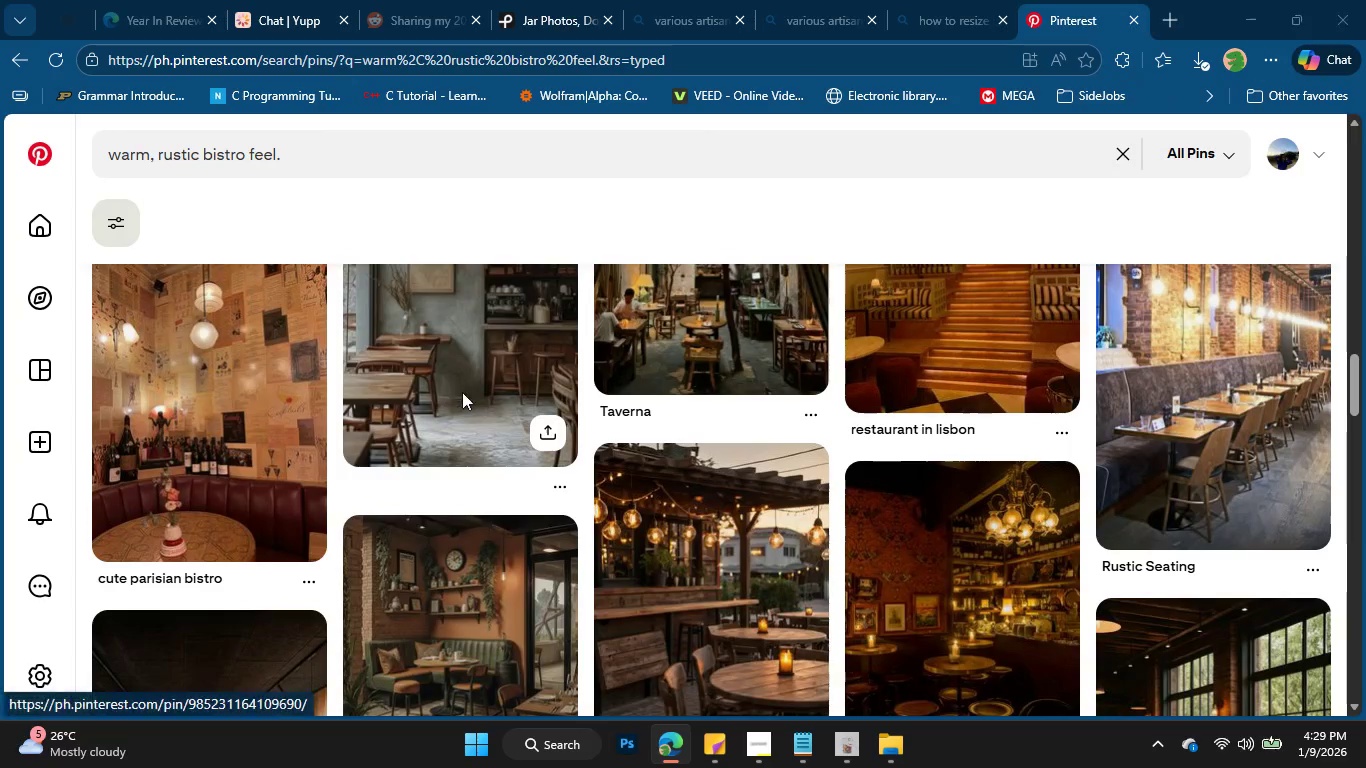 
key(Alt+Tab)
 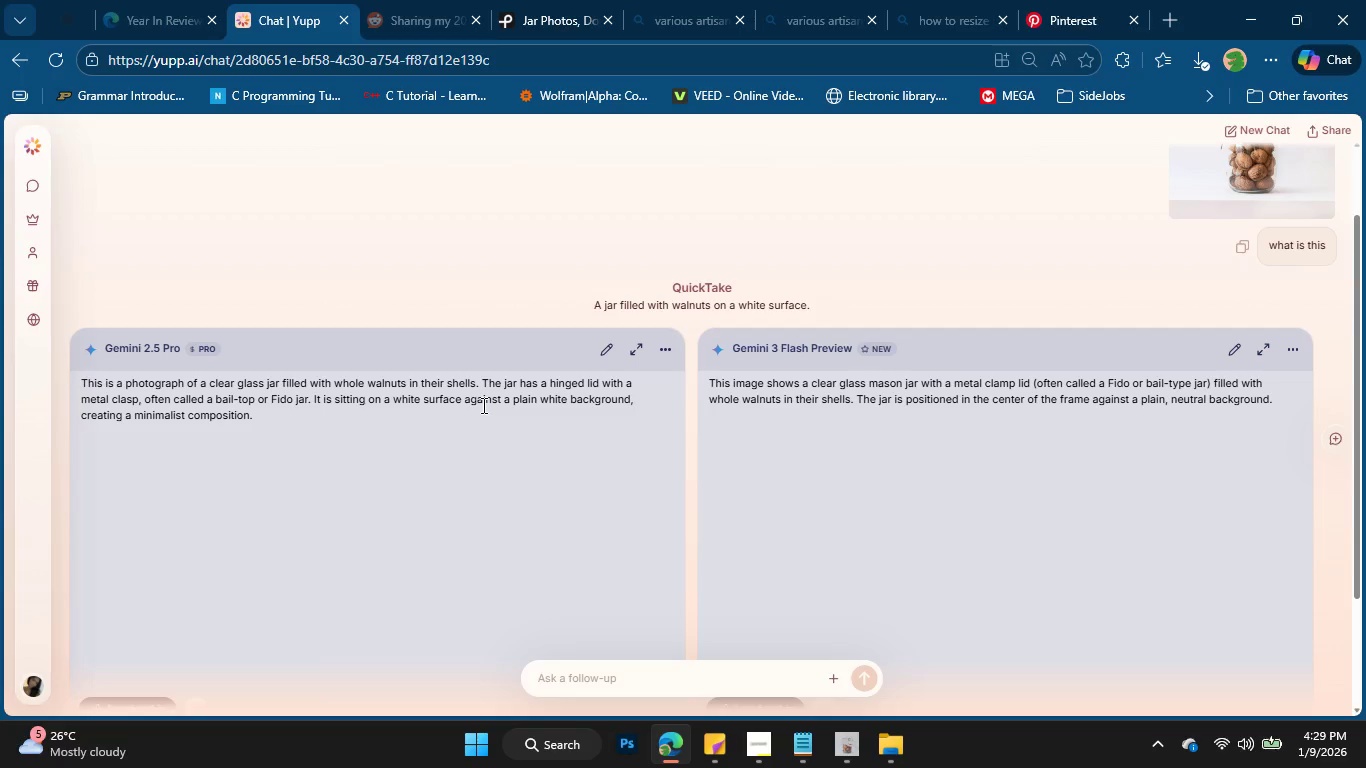 
key(Alt+Tab)
 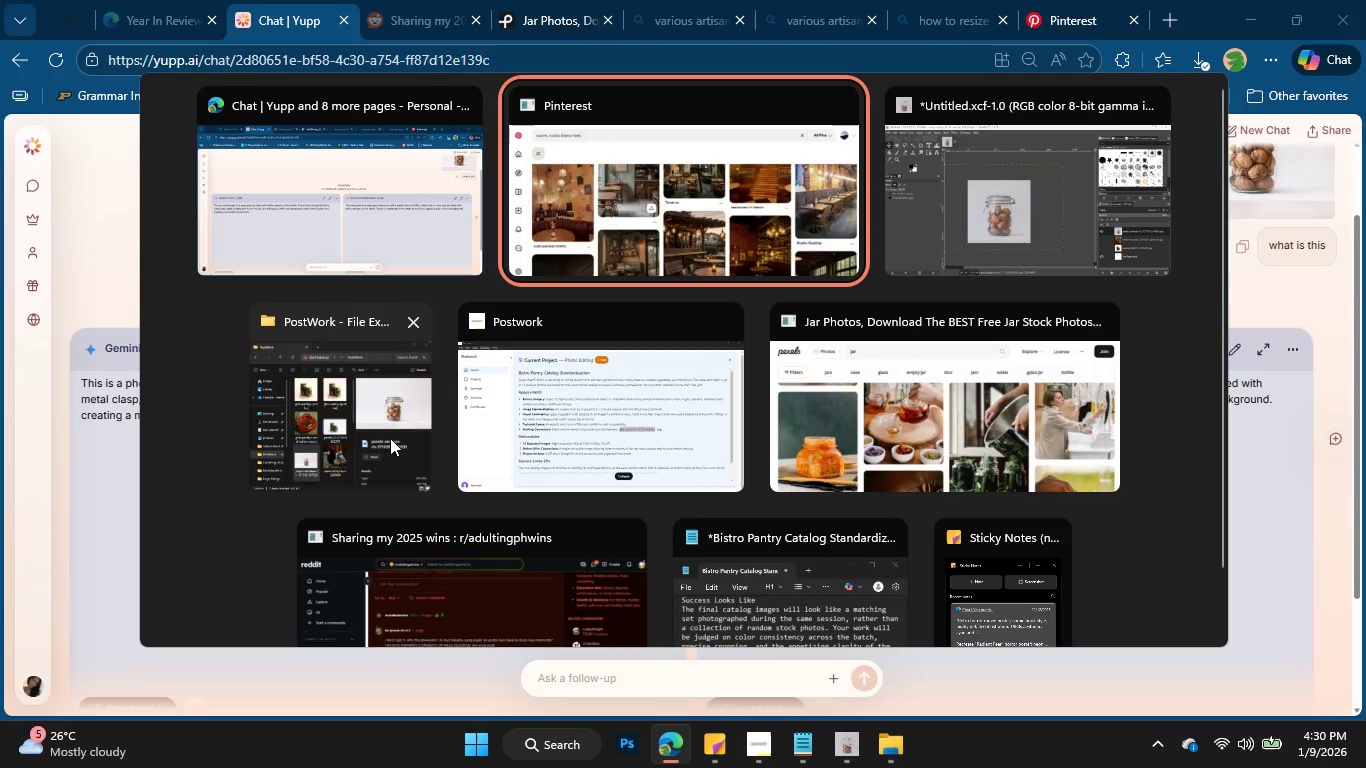 
left_click([1010, 245])
 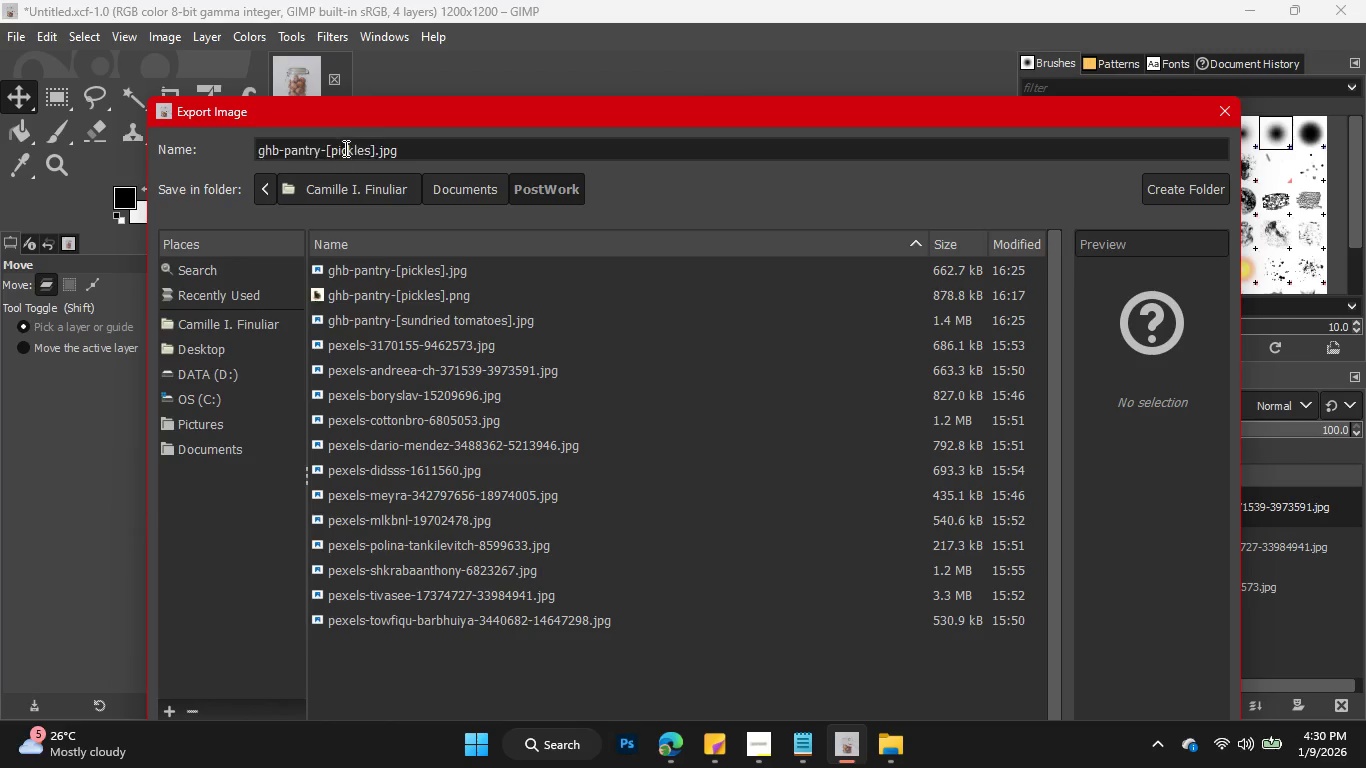 
double_click([350, 151])
 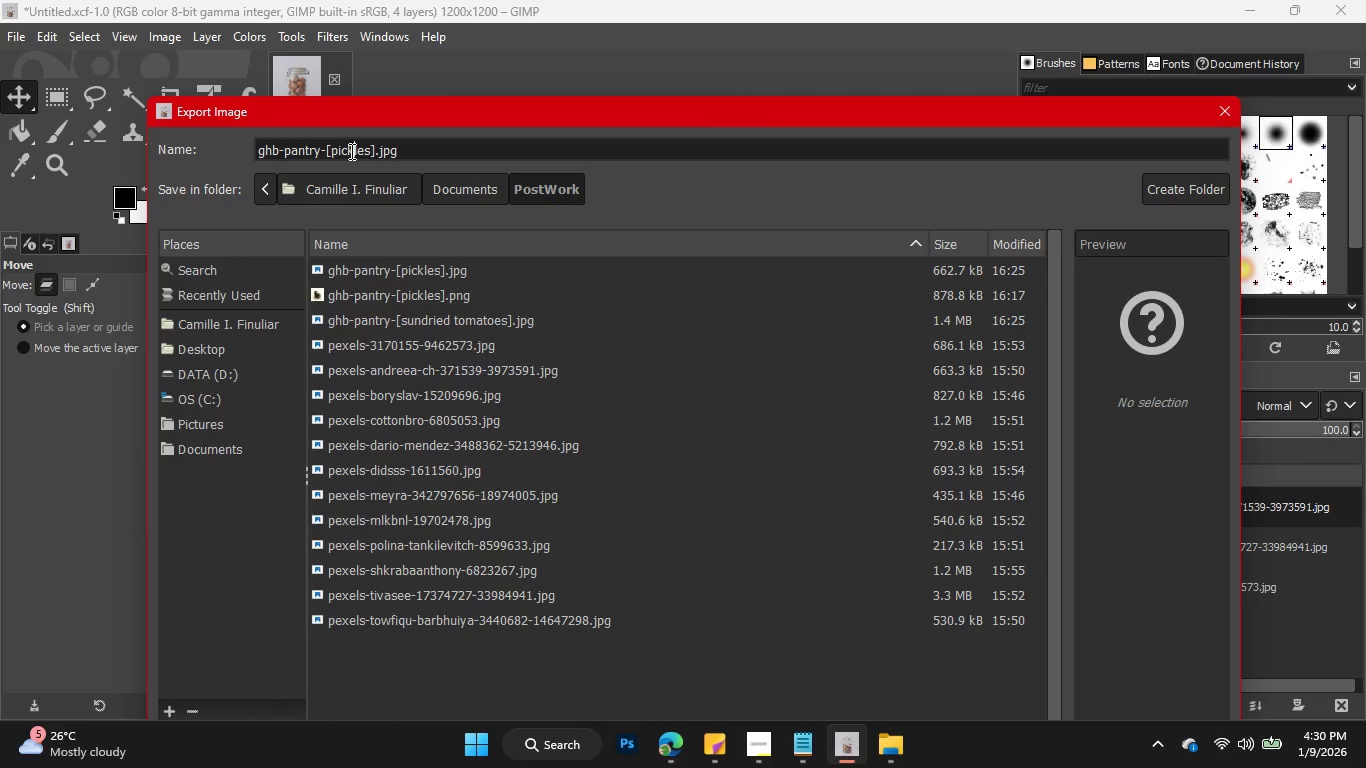 
triple_click([350, 151])
 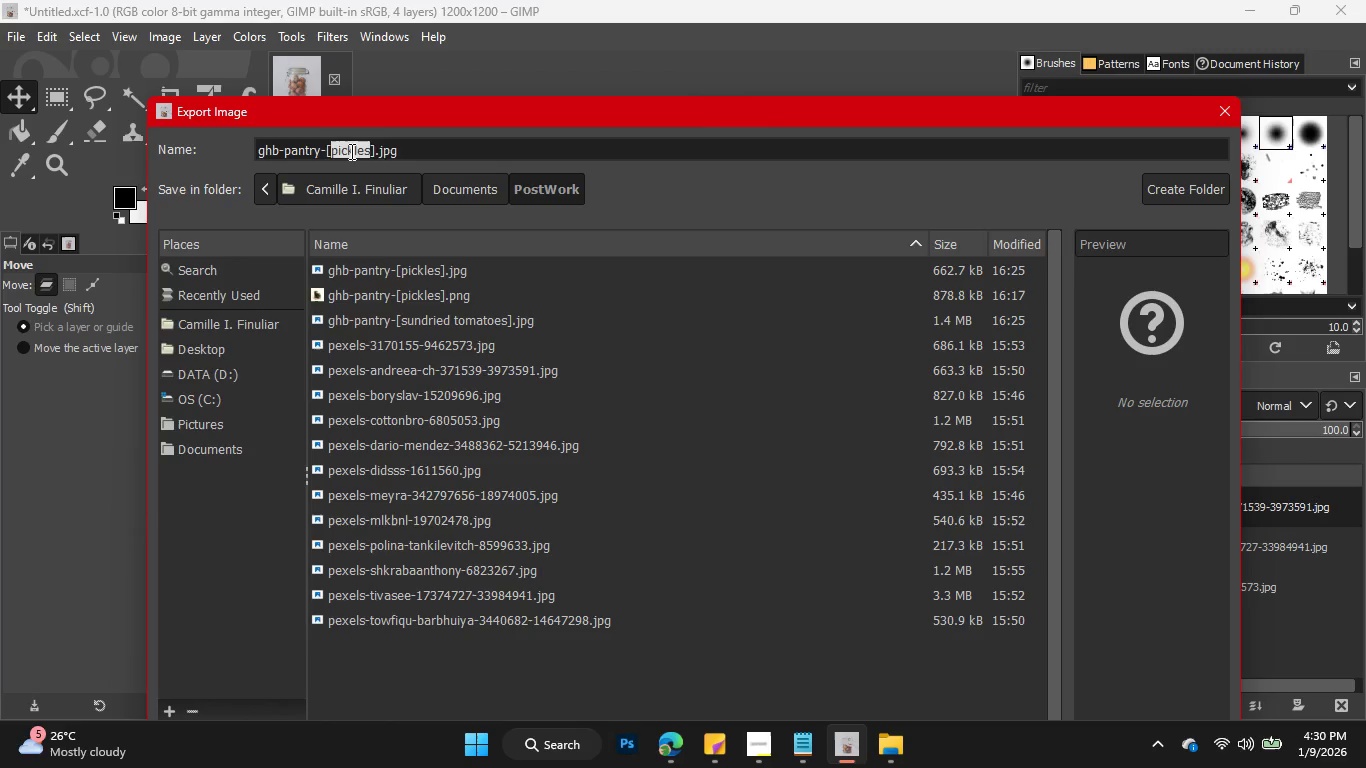 
type(whole wall)
key(Backspace)
type(lnuts)
 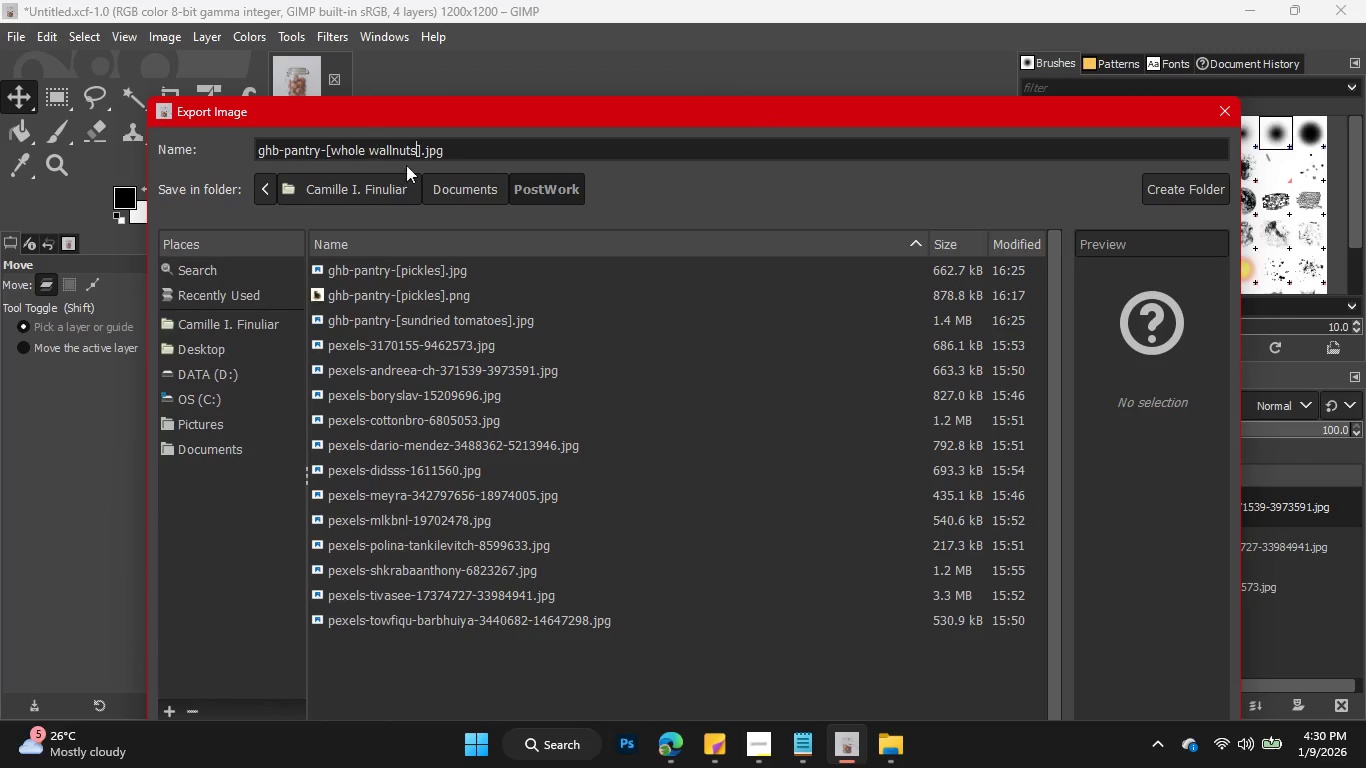 
key(Alt+AltLeft)
 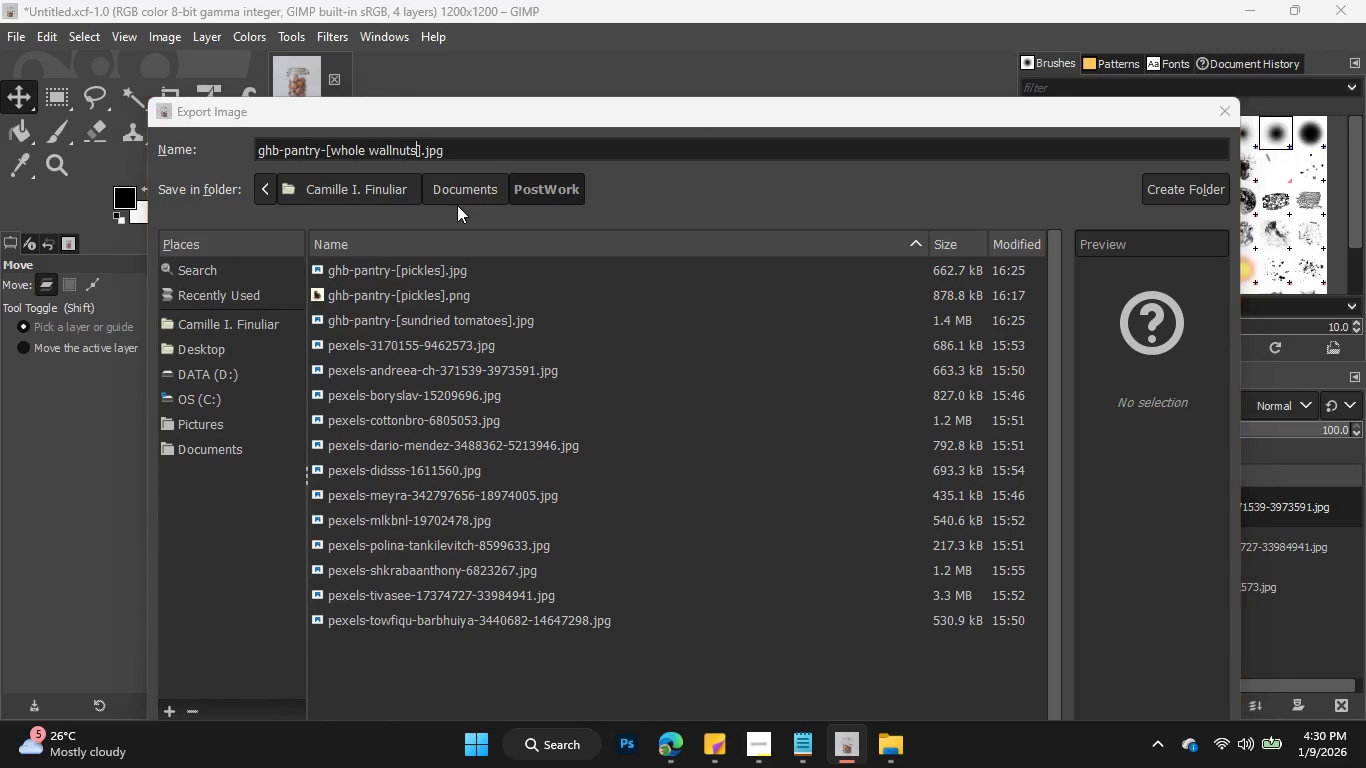 
key(Alt+Tab)
 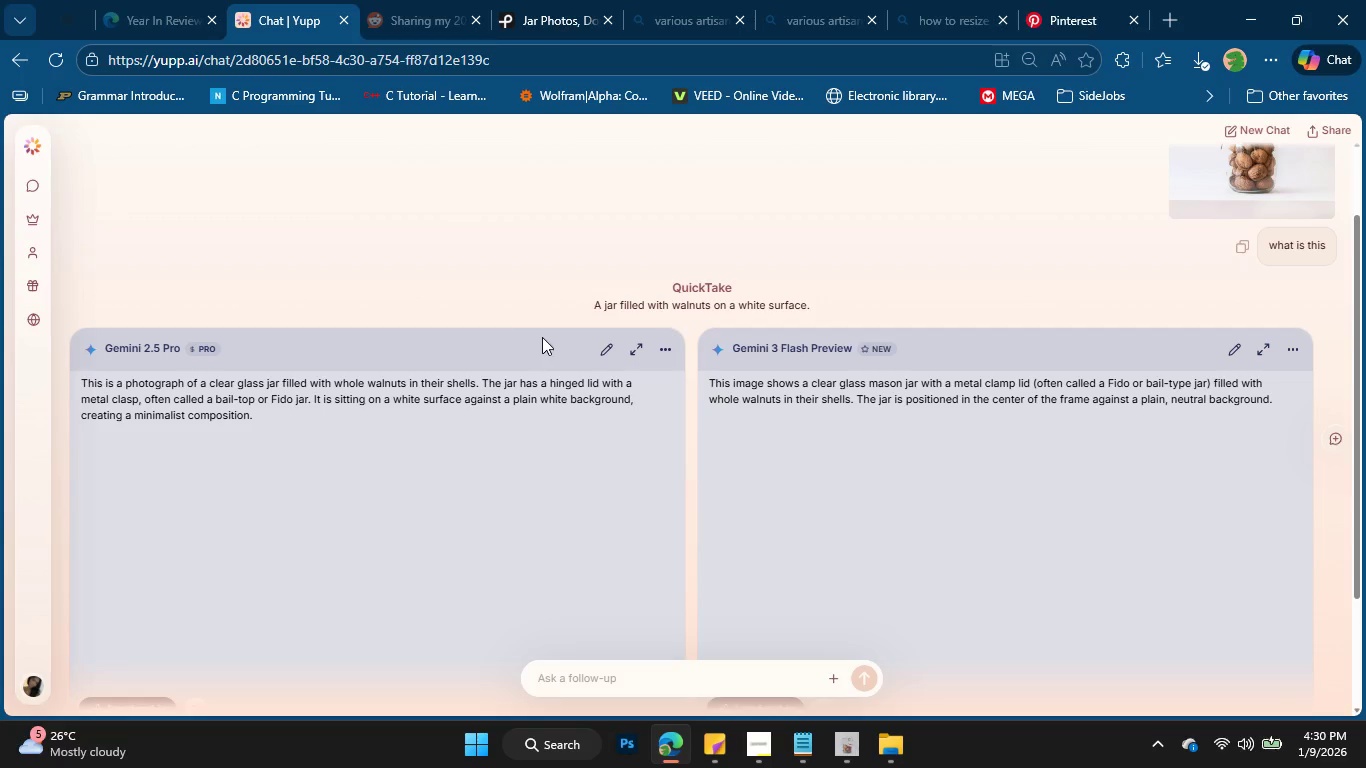 
key(Alt+AltLeft)
 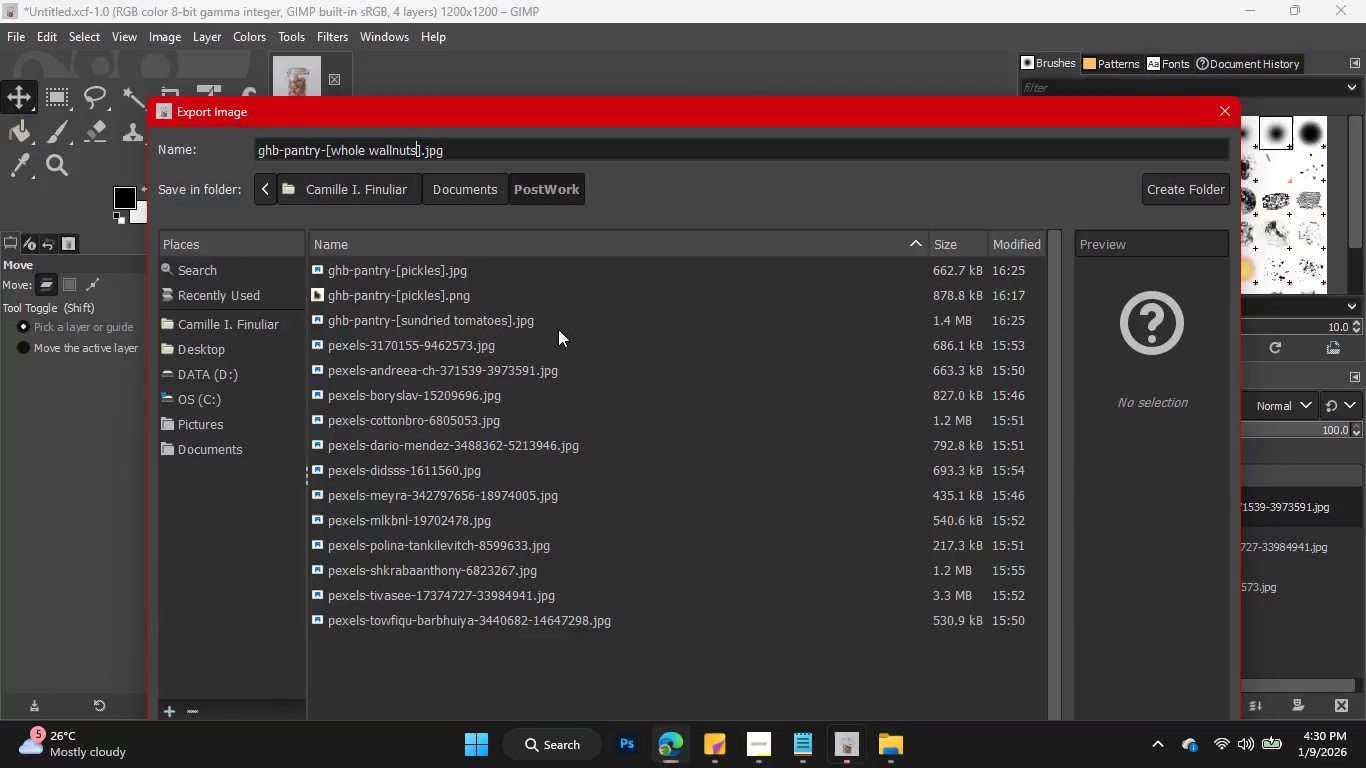 
key(Alt+Tab)
 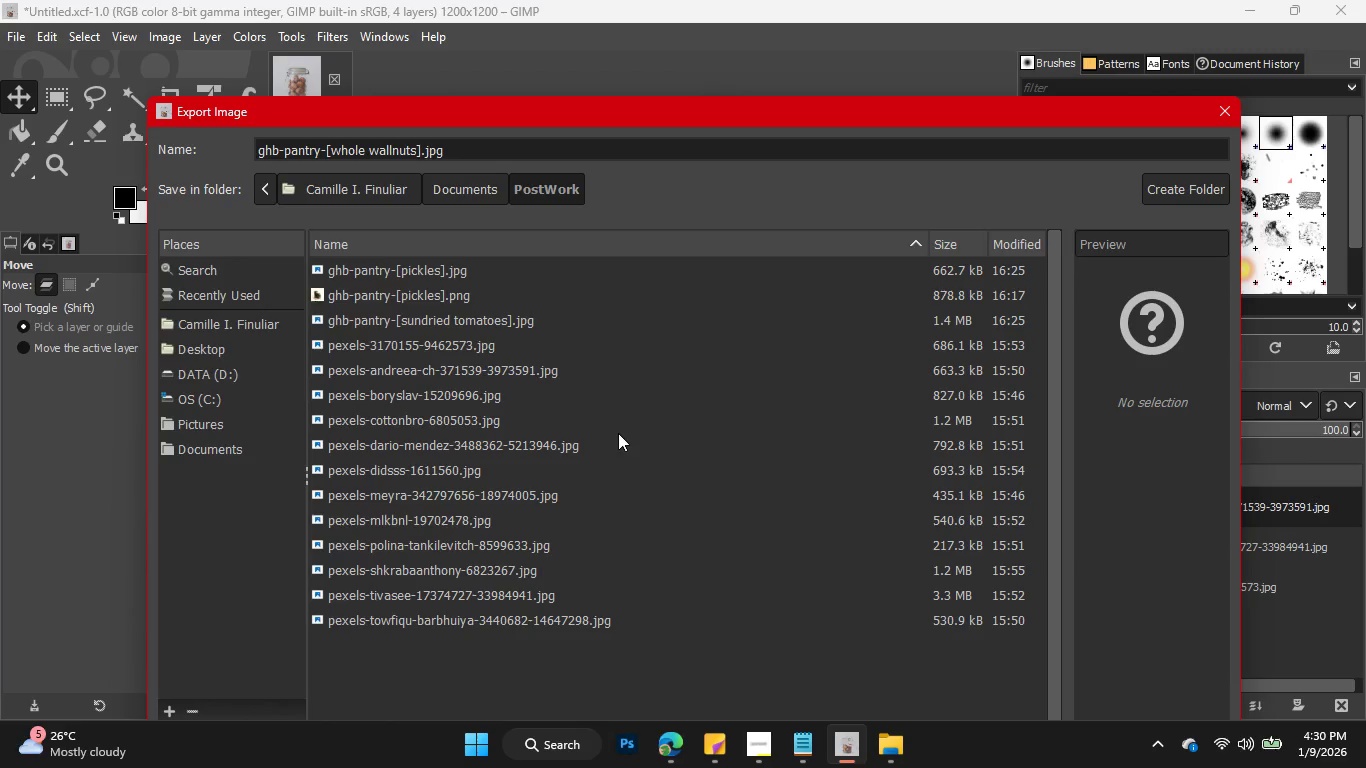 
scroll: coordinate [619, 434], scroll_direction: none, amount: 0.0
 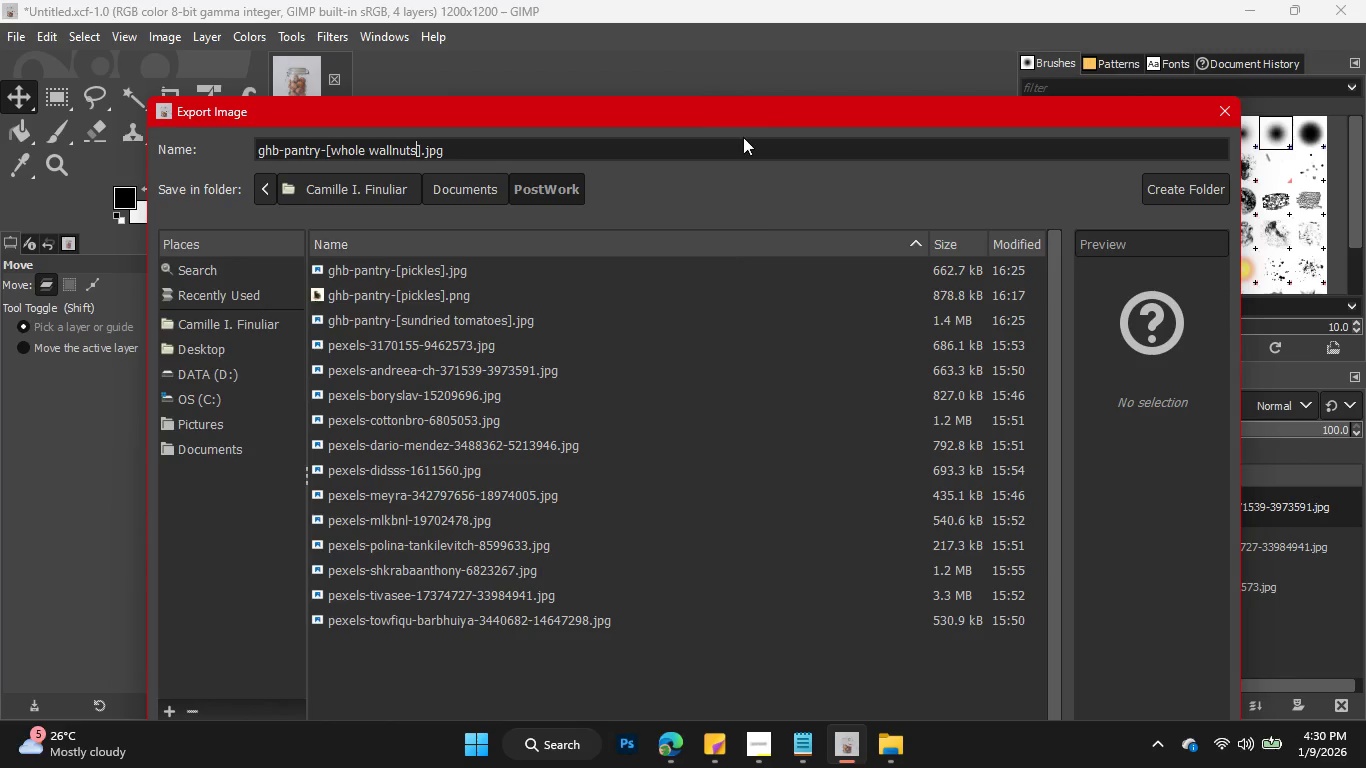 
left_click_drag(start_coordinate=[764, 112], to_coordinate=[722, 12])
 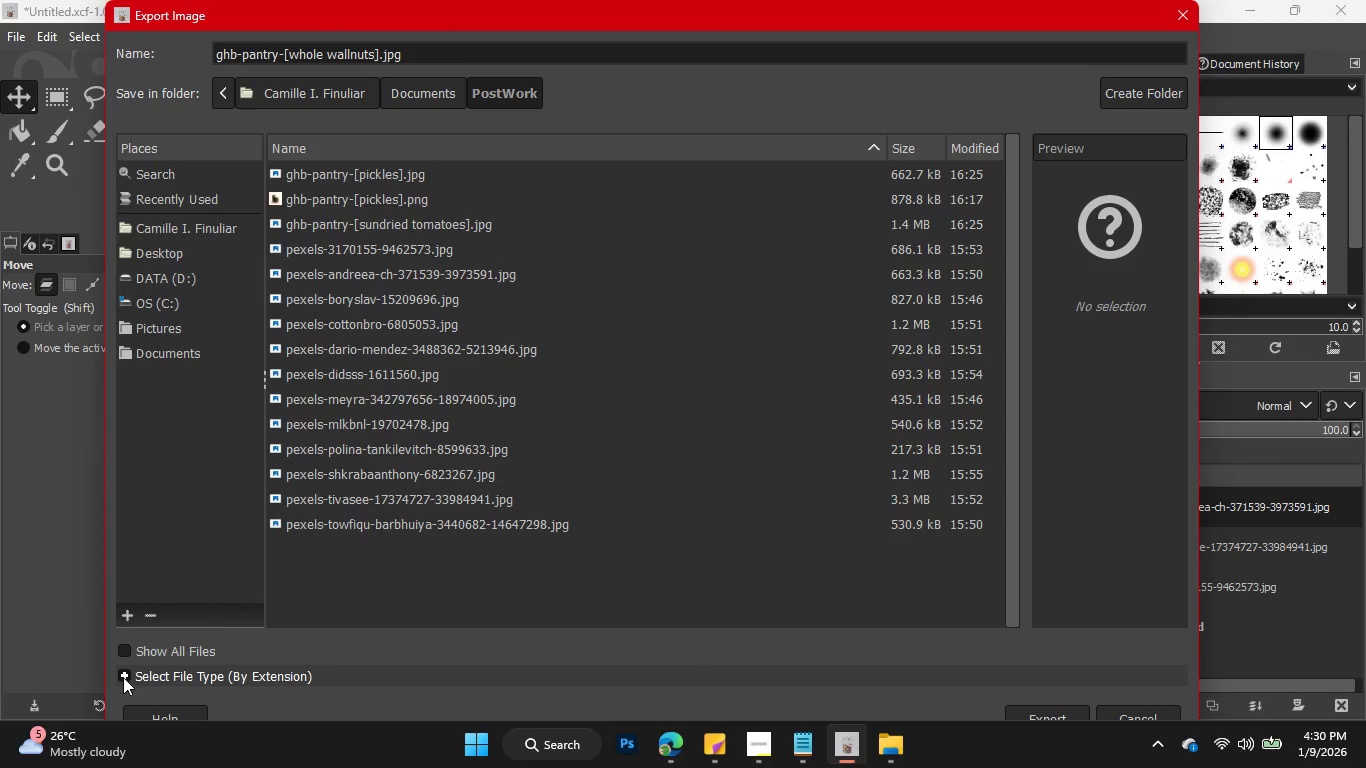 
left_click([123, 677])
 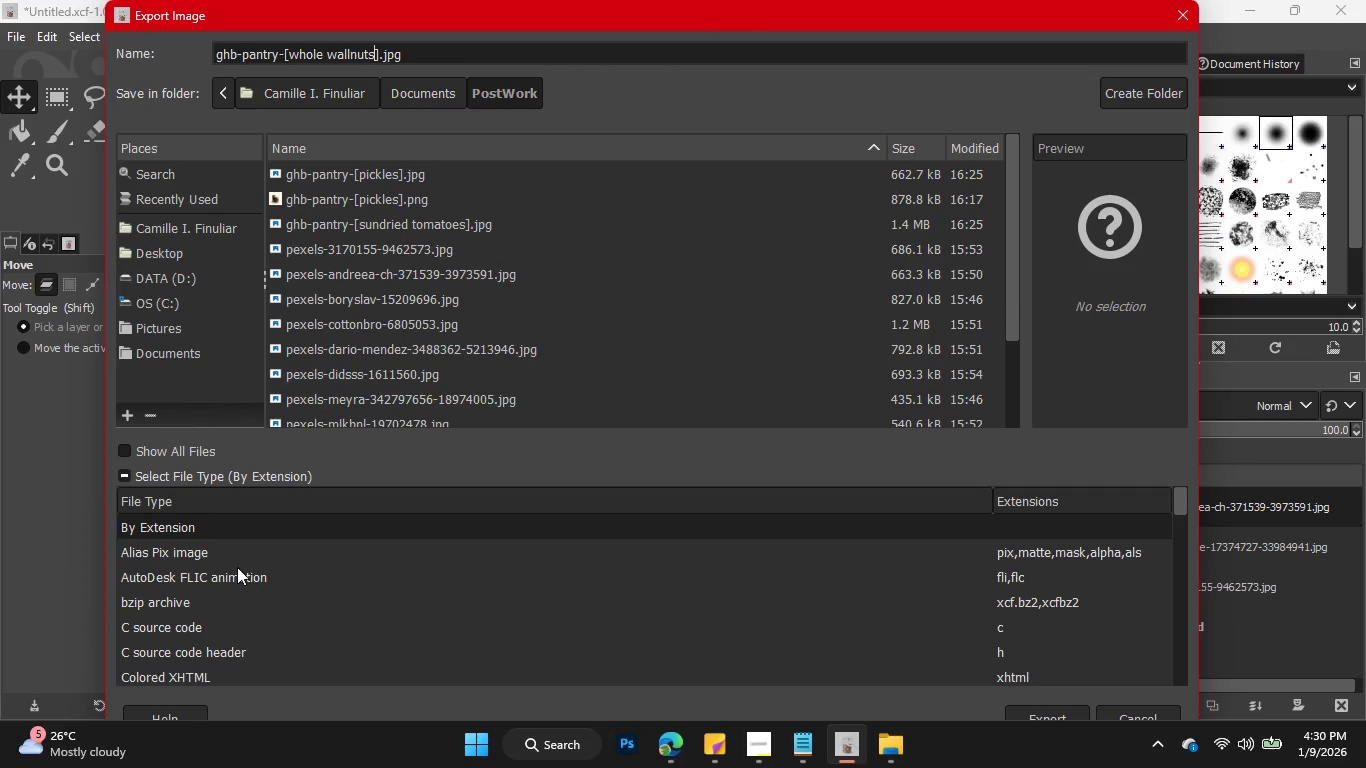 
scroll: coordinate [237, 567], scroll_direction: down, amount: 15.0
 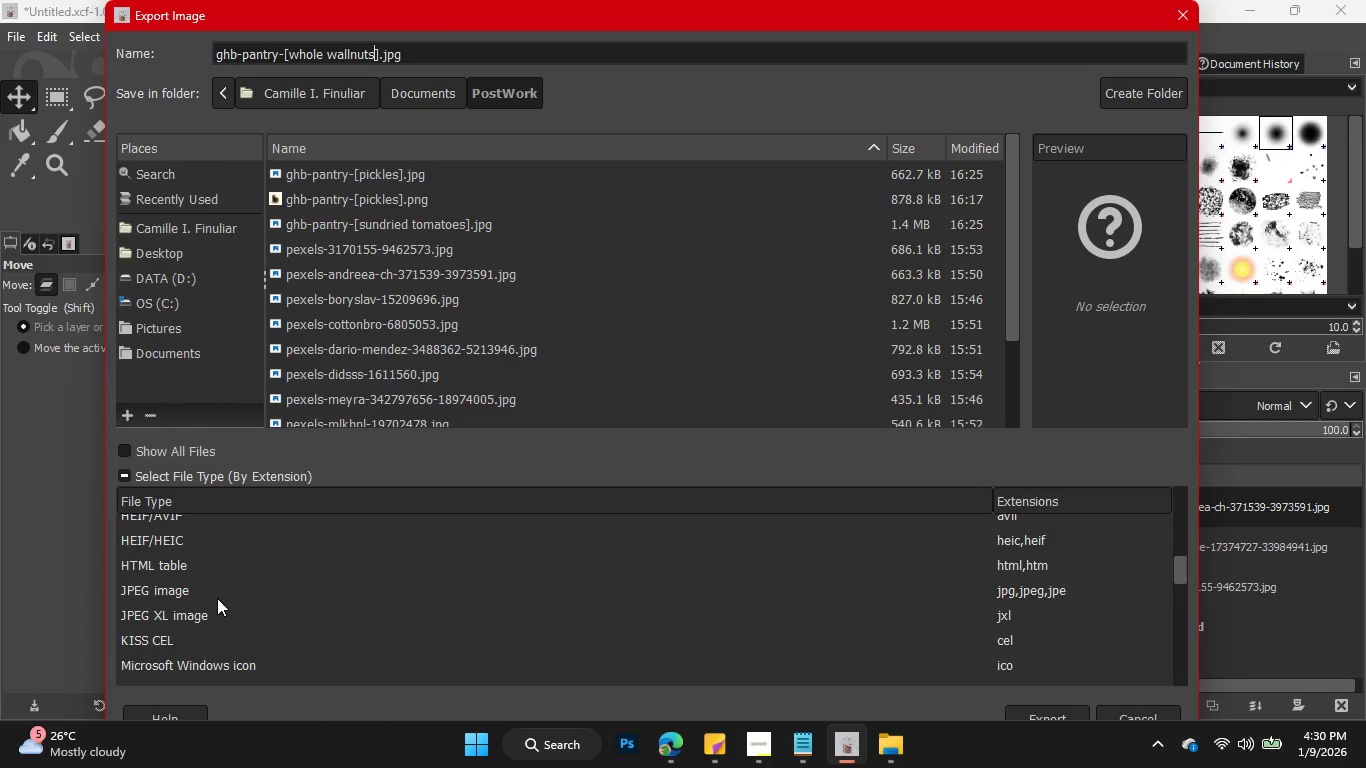 
left_click([222, 586])
 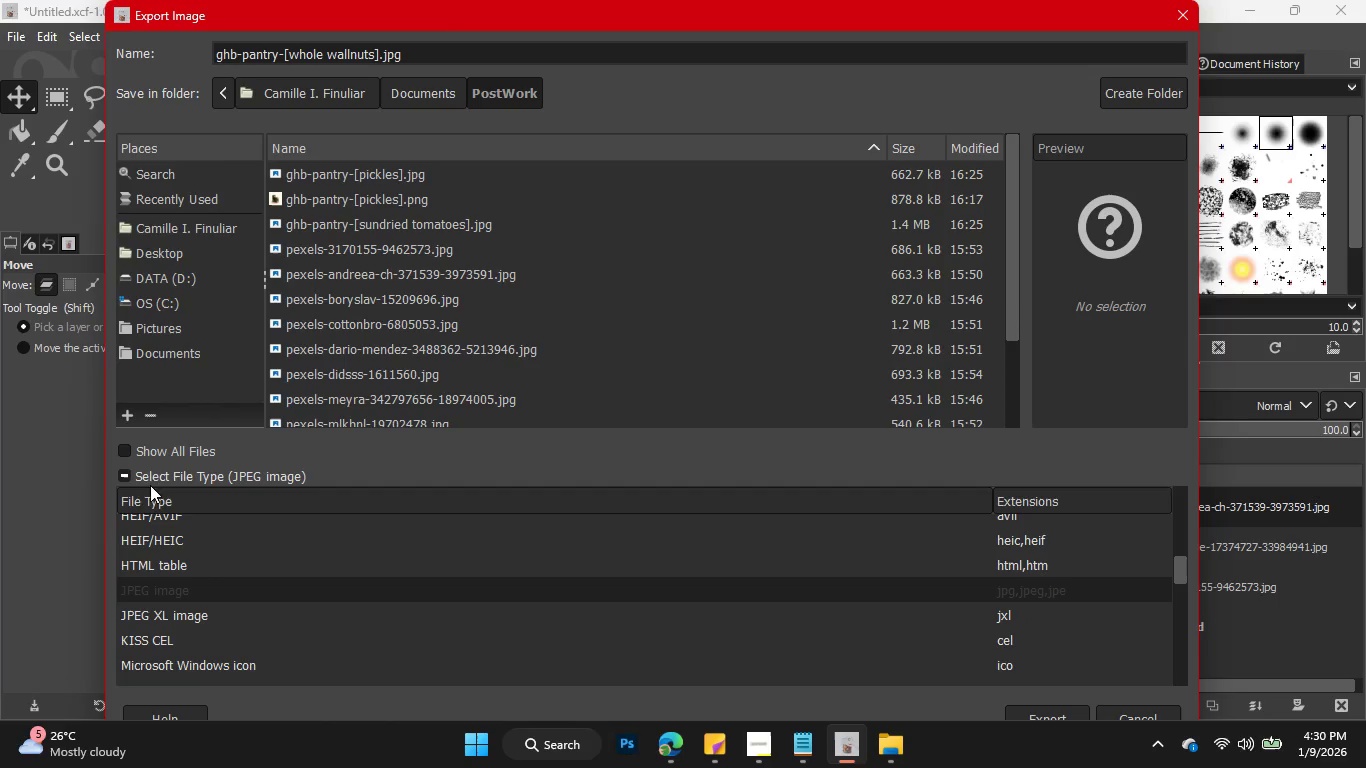 
left_click([129, 478])
 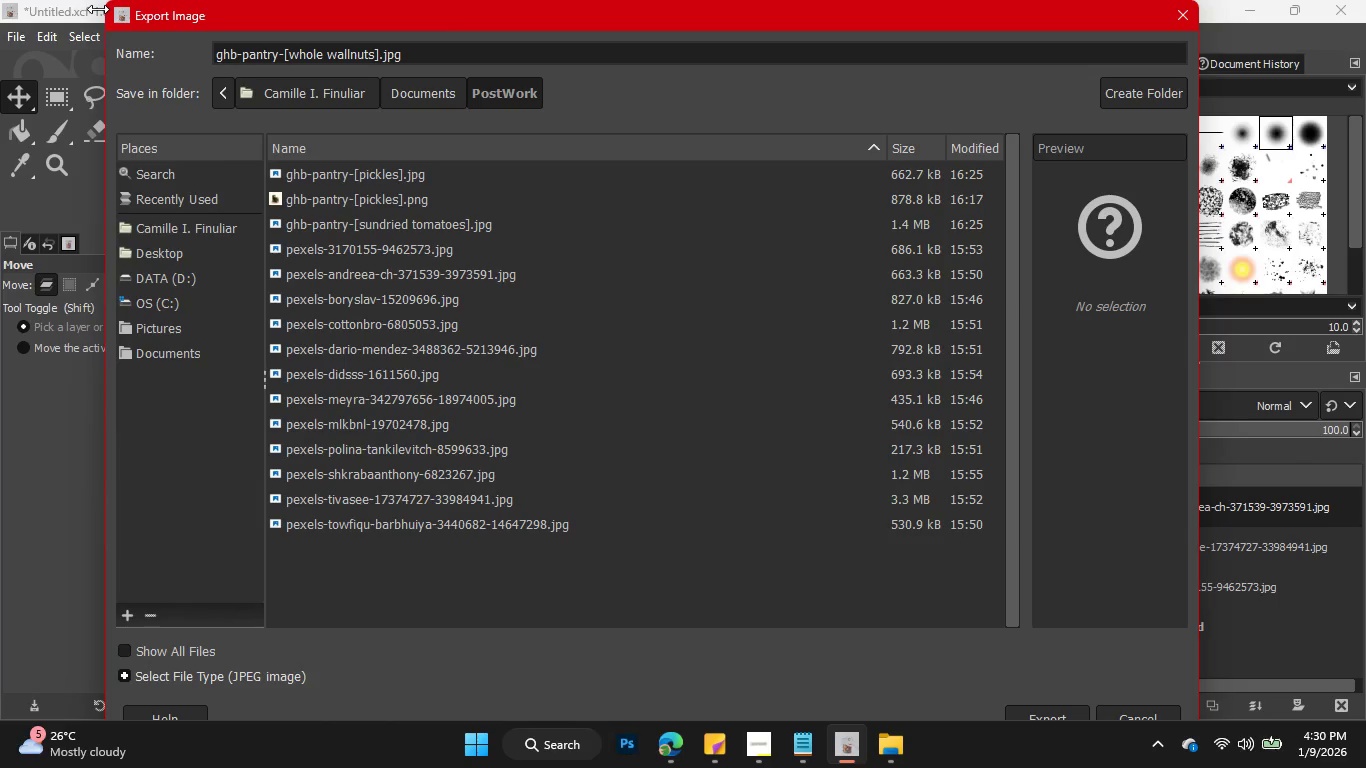 
left_click_drag(start_coordinate=[107, 7], to_coordinate=[325, 175])
 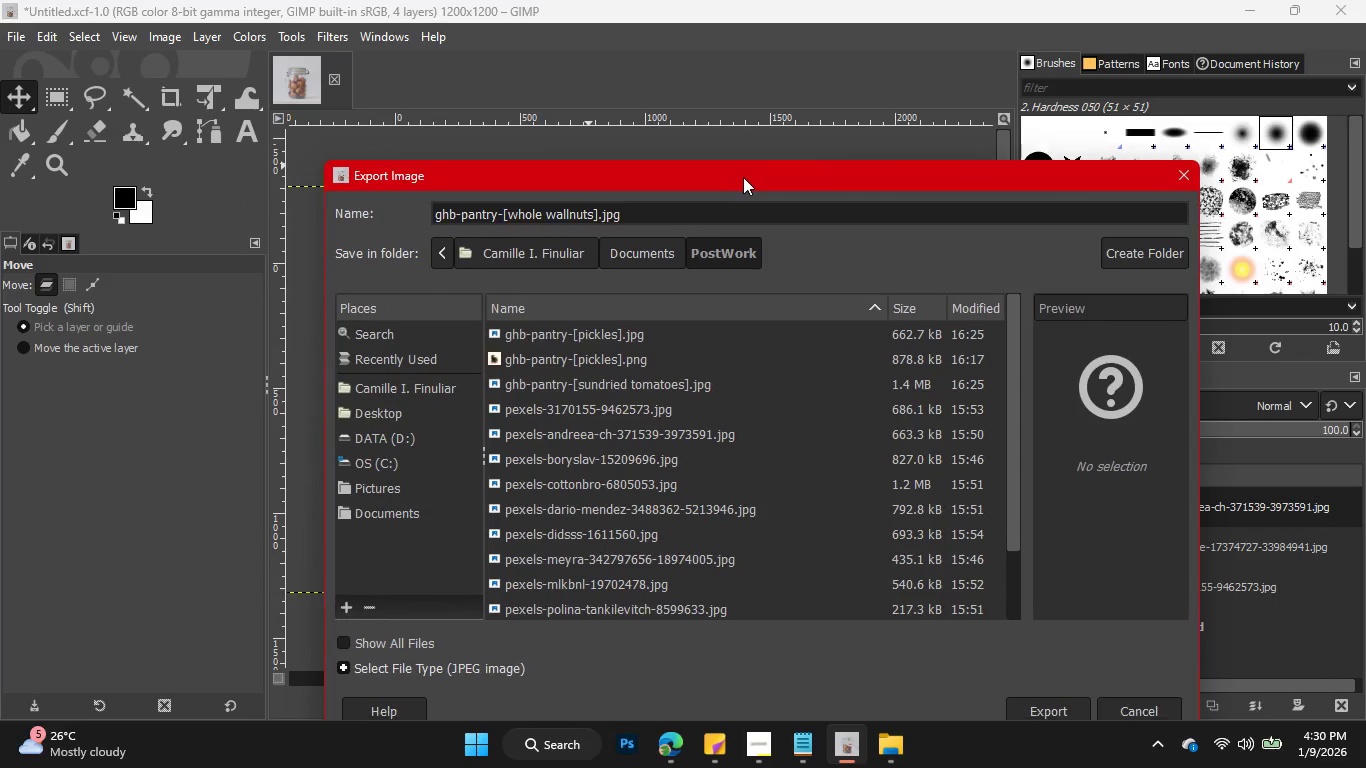 
left_click_drag(start_coordinate=[742, 185], to_coordinate=[679, 72])
 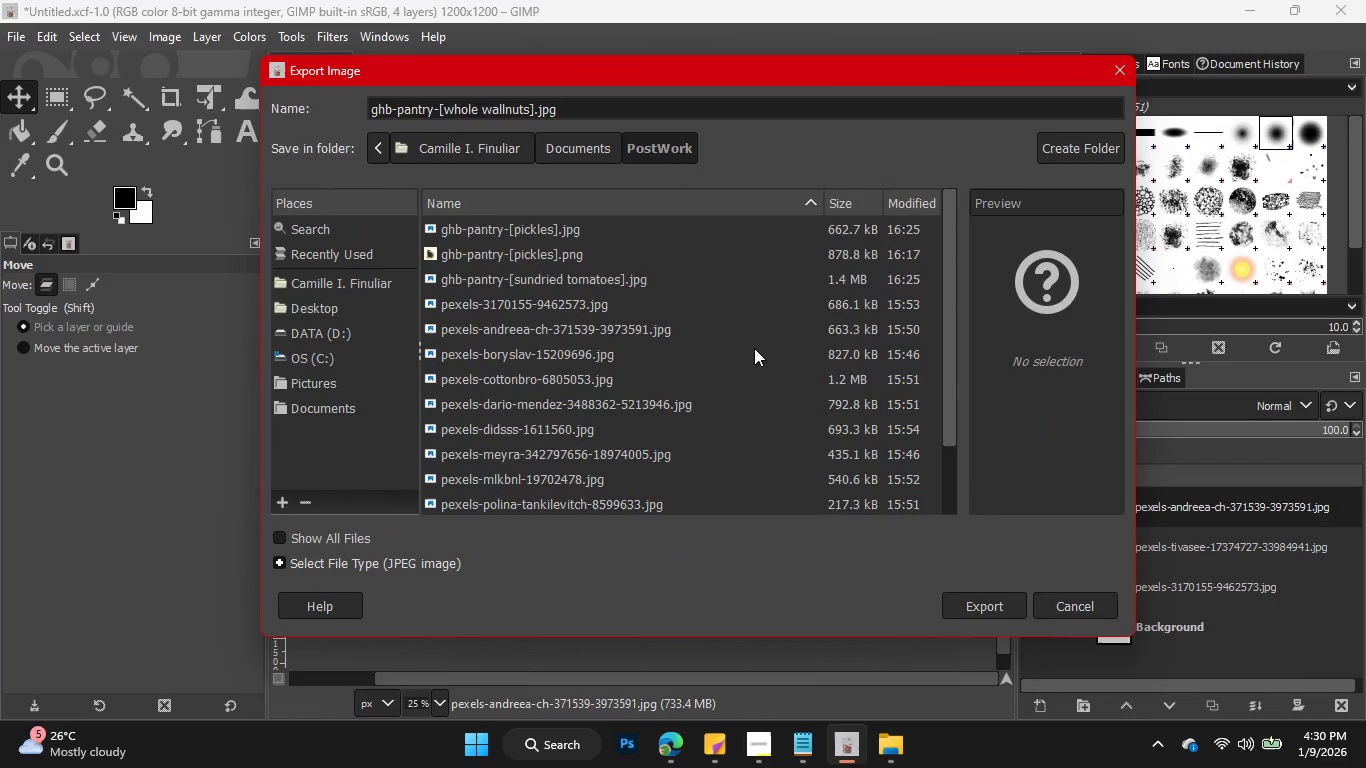 
scroll: coordinate [754, 350], scroll_direction: down, amount: 1.0
 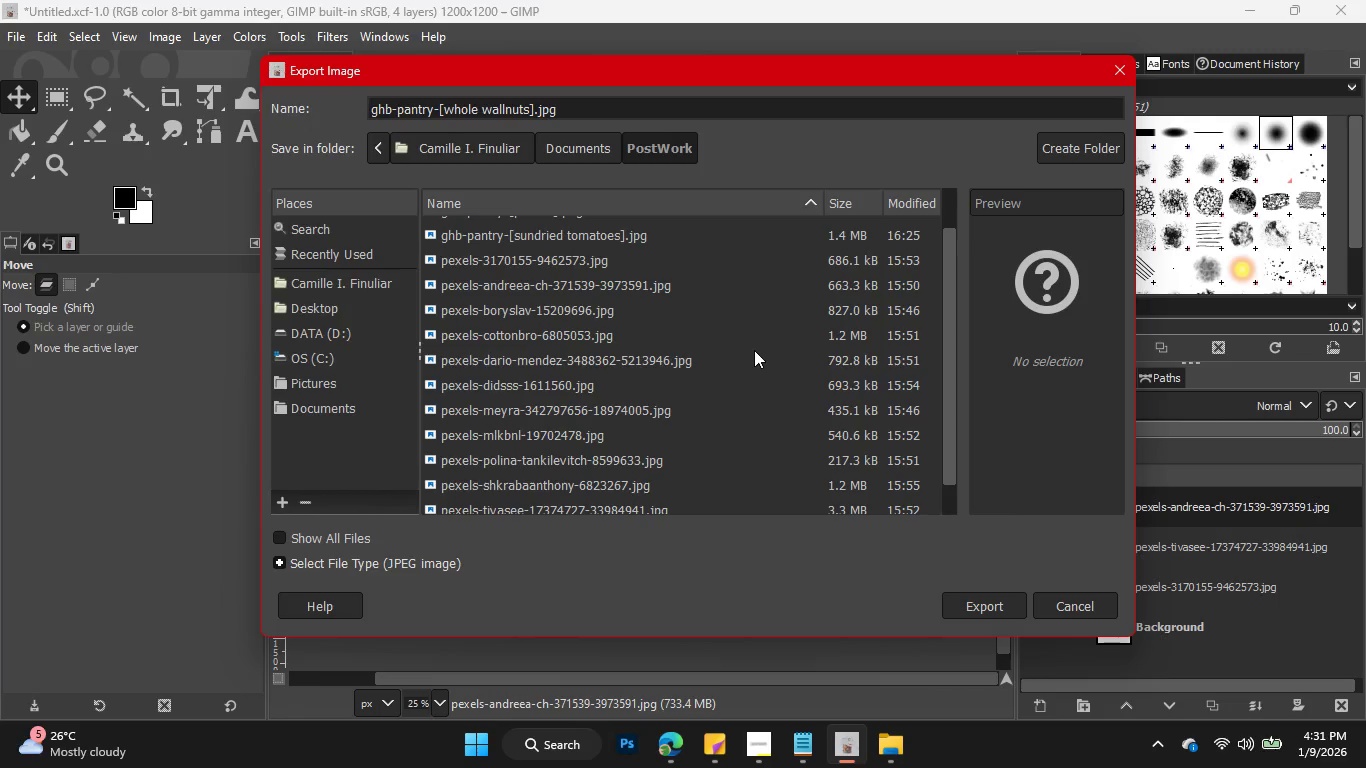 
wait(56.51)
 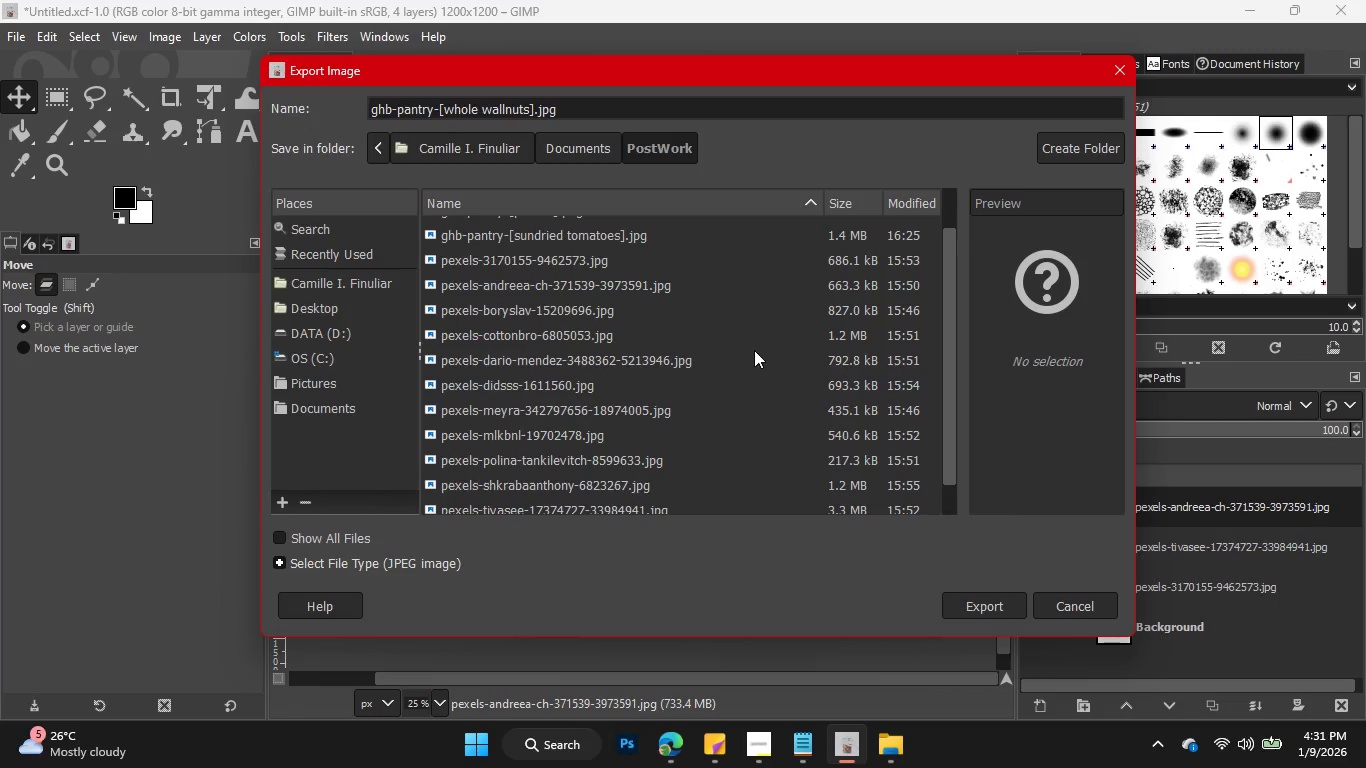 
scroll: coordinate [765, 369], scroll_direction: up, amount: 2.0
 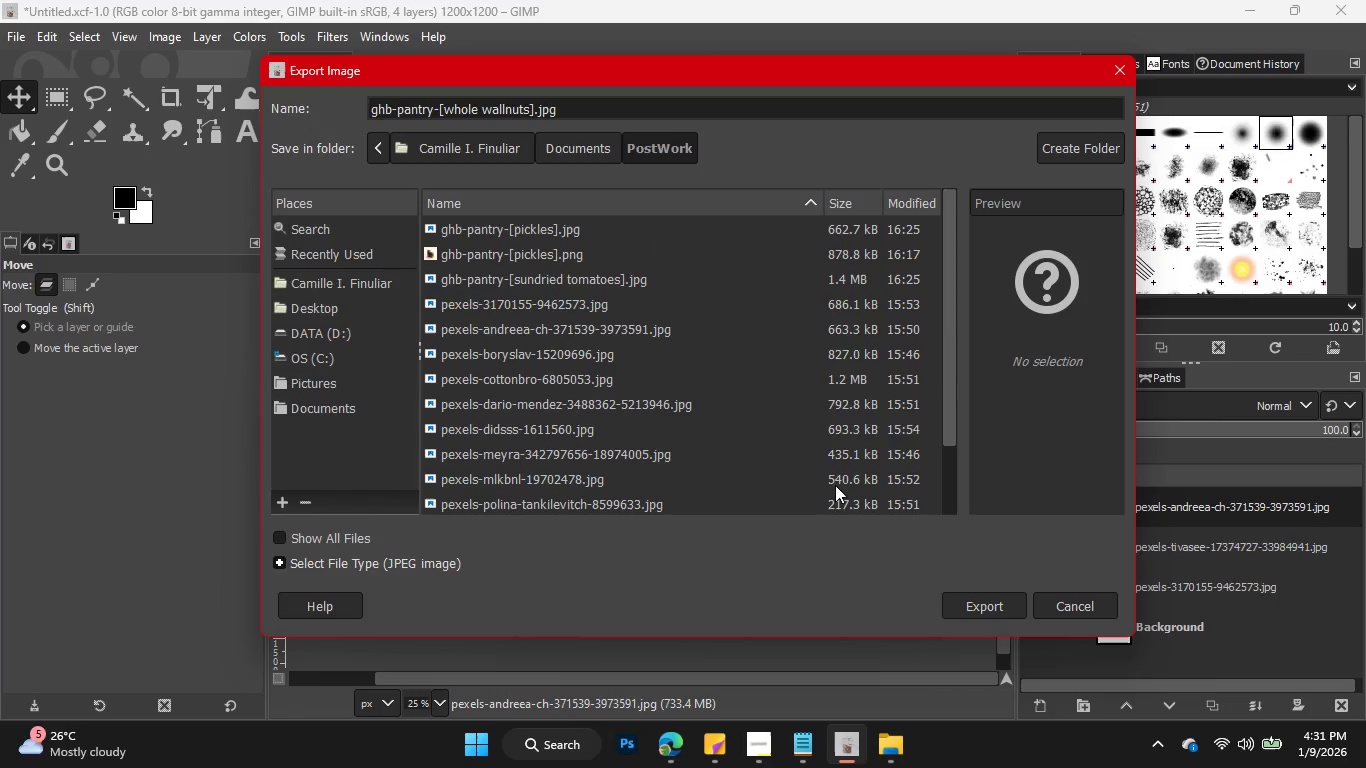 
left_click([977, 600])
 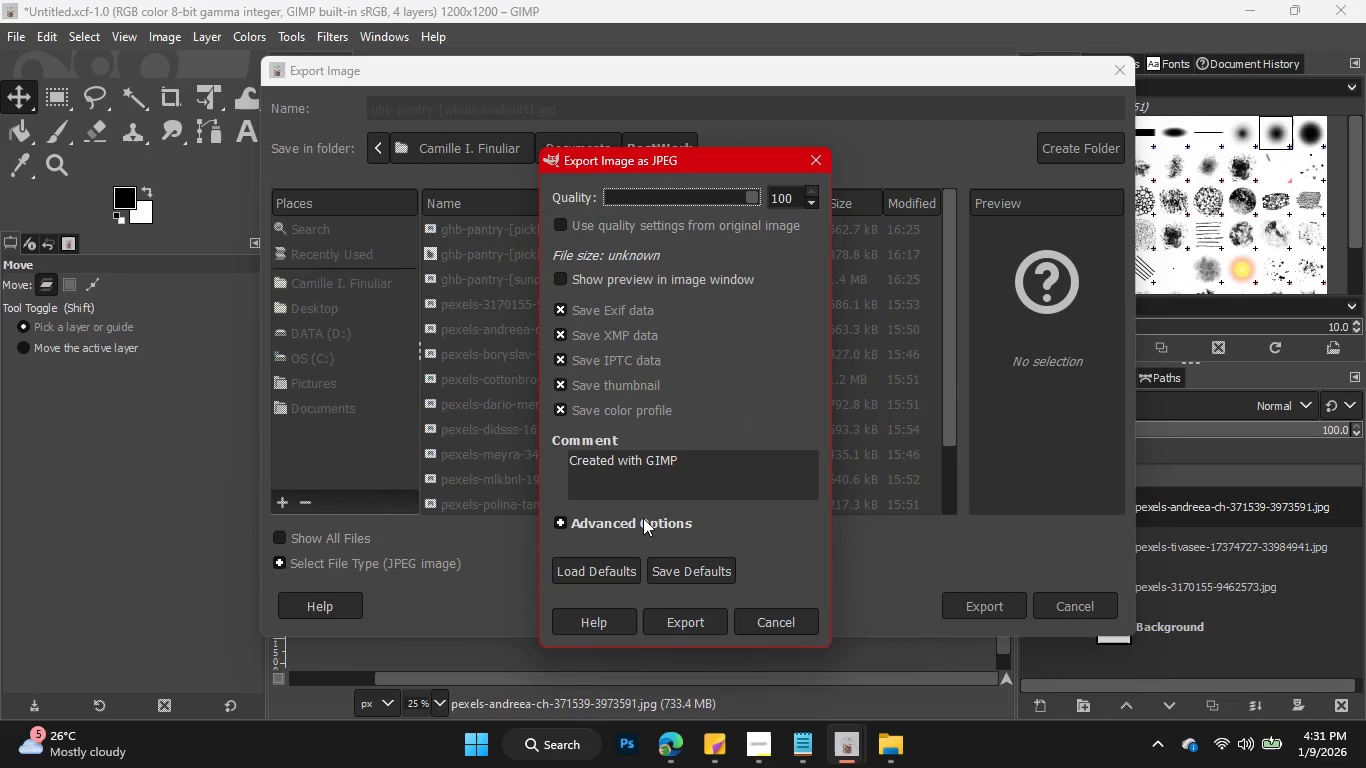 
left_click([663, 622])
 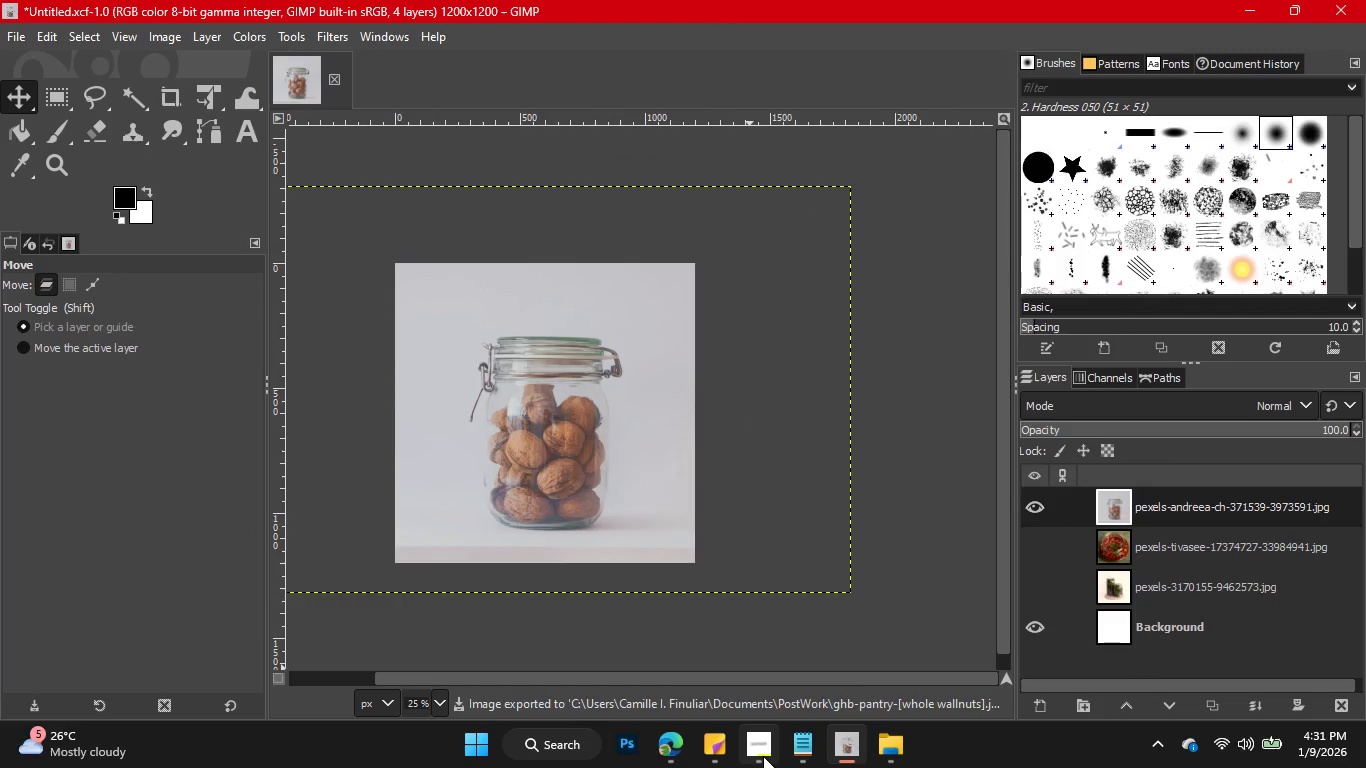 
wait(6.52)
 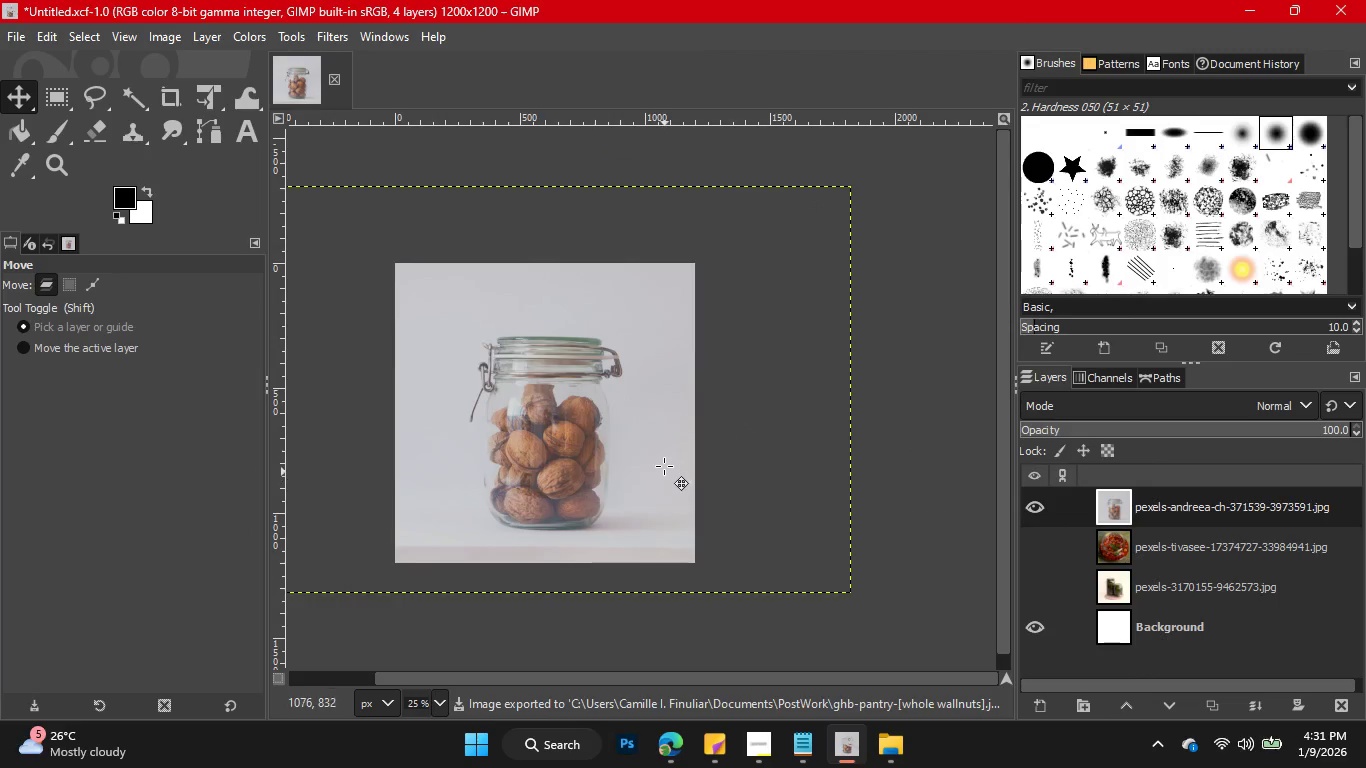 
mouse_move([714, 742])
 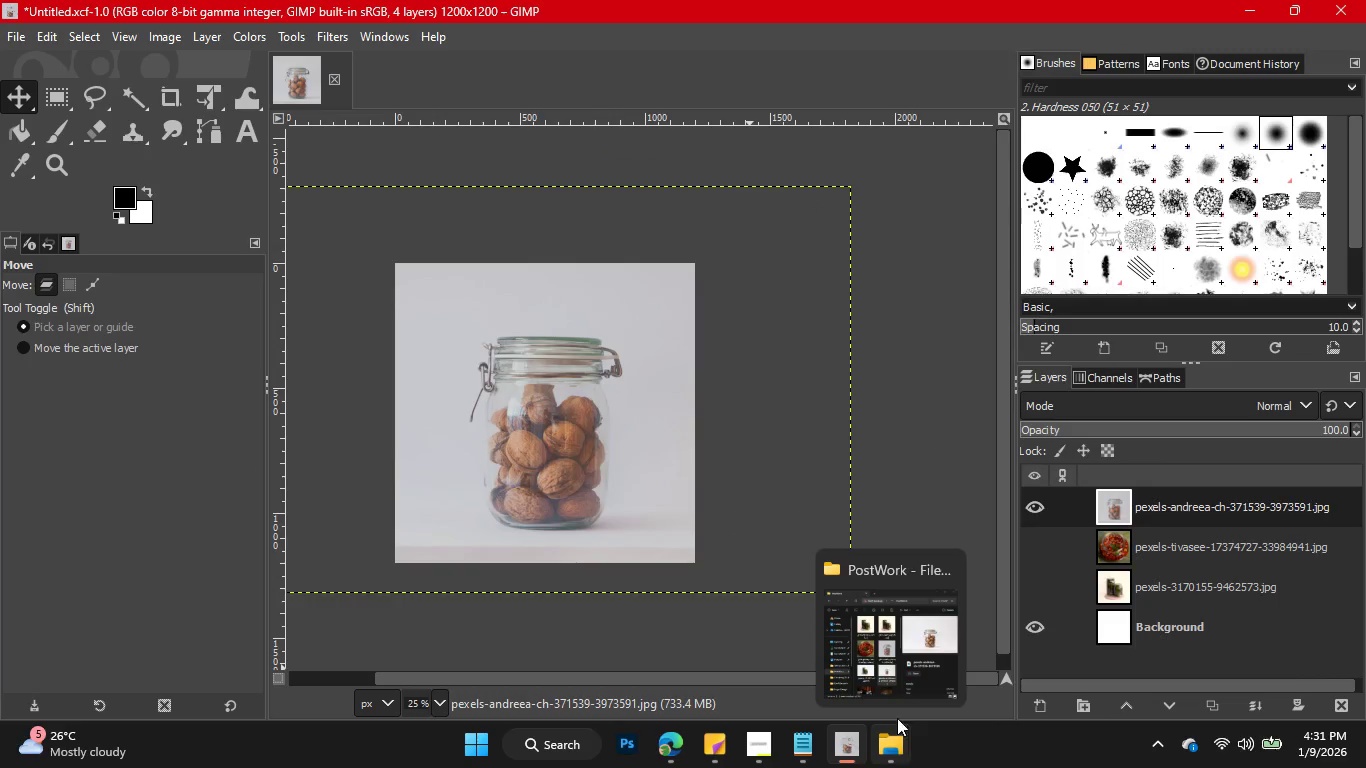 
left_click([892, 653])
 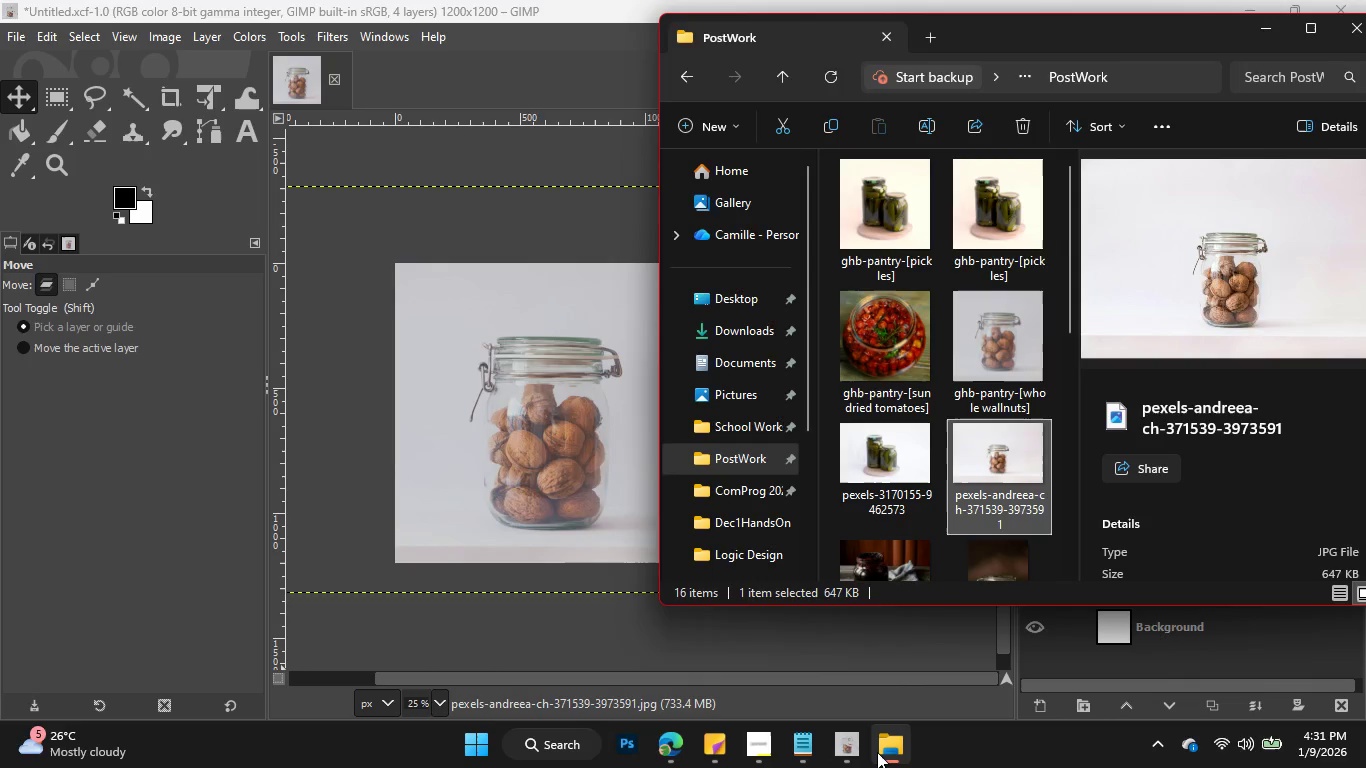 
left_click([877, 755])
 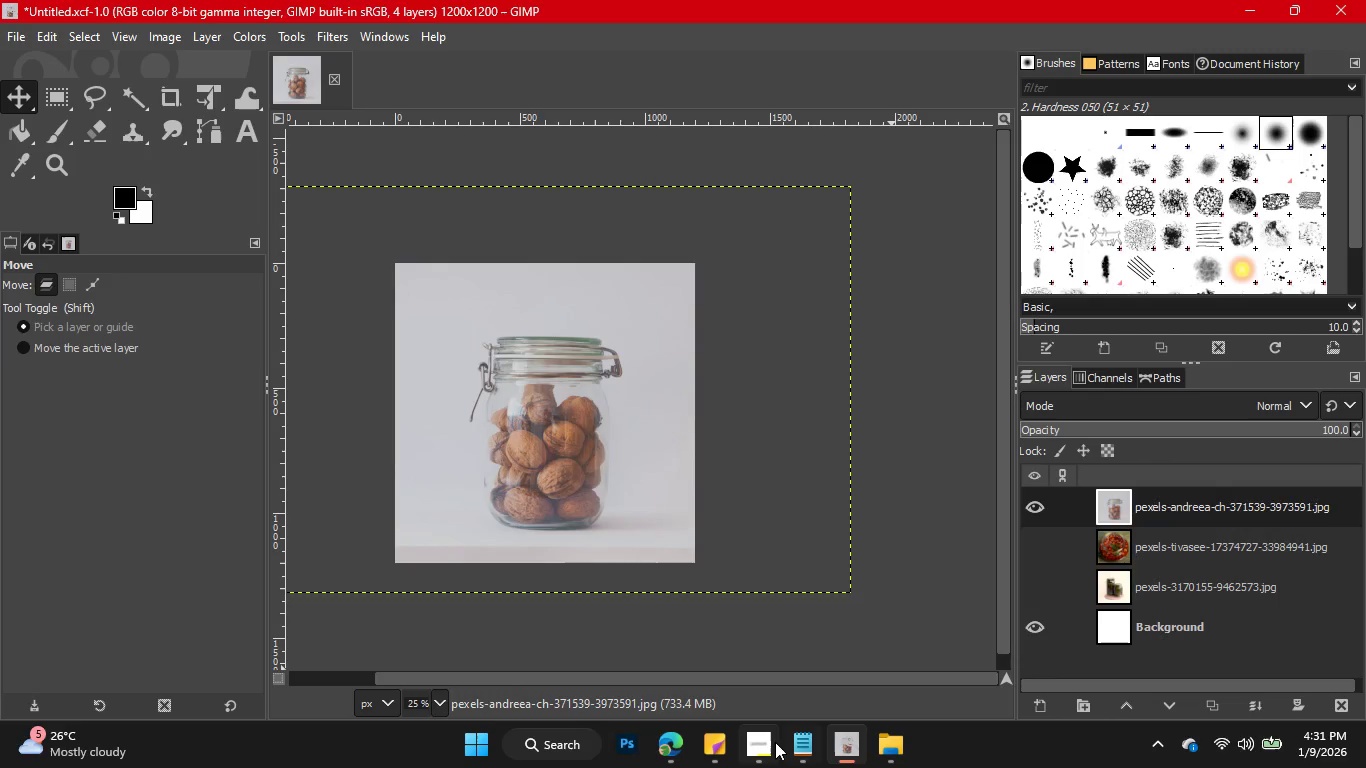 
left_click([764, 742])